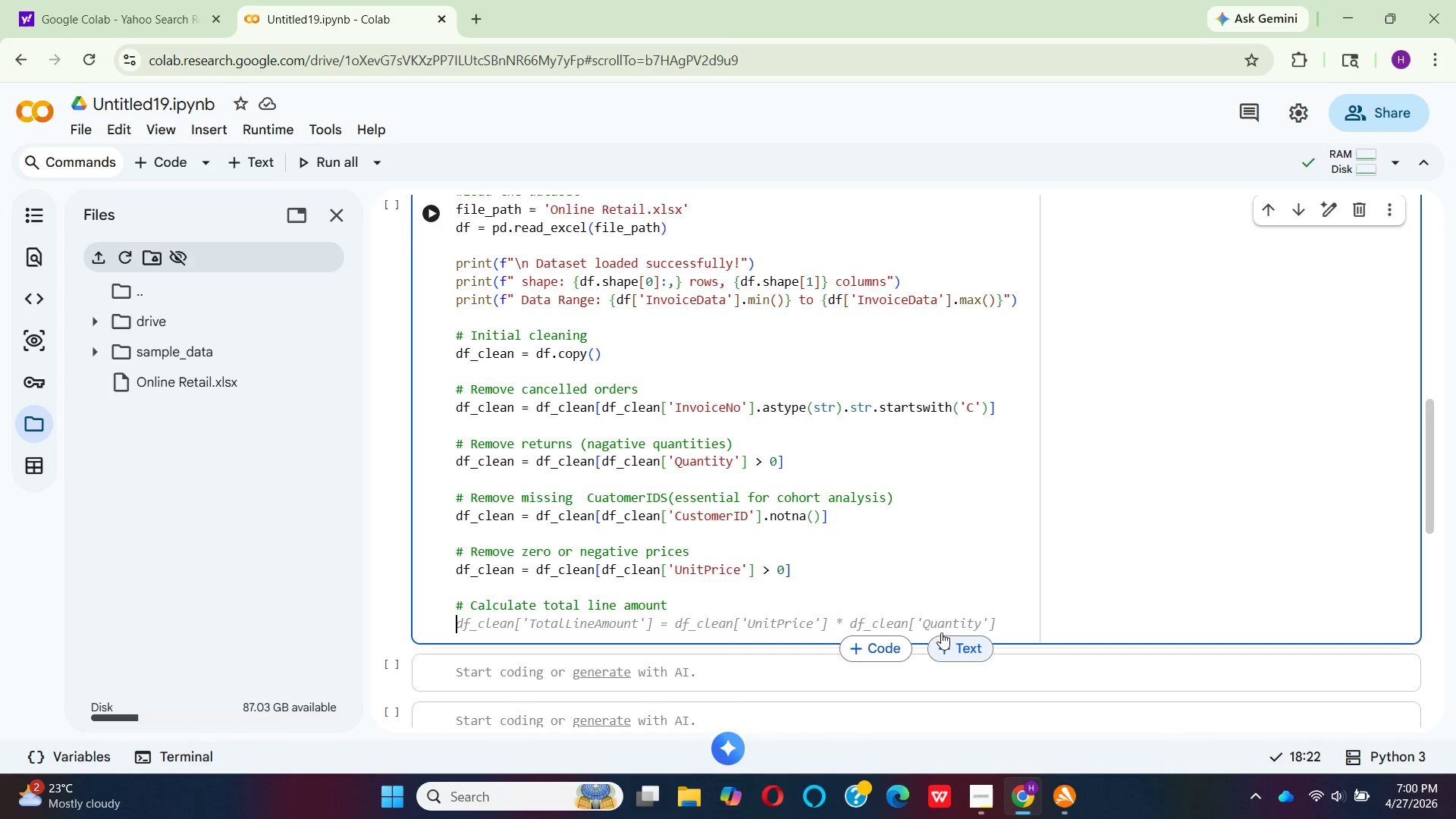 
left_click([532, 599])
 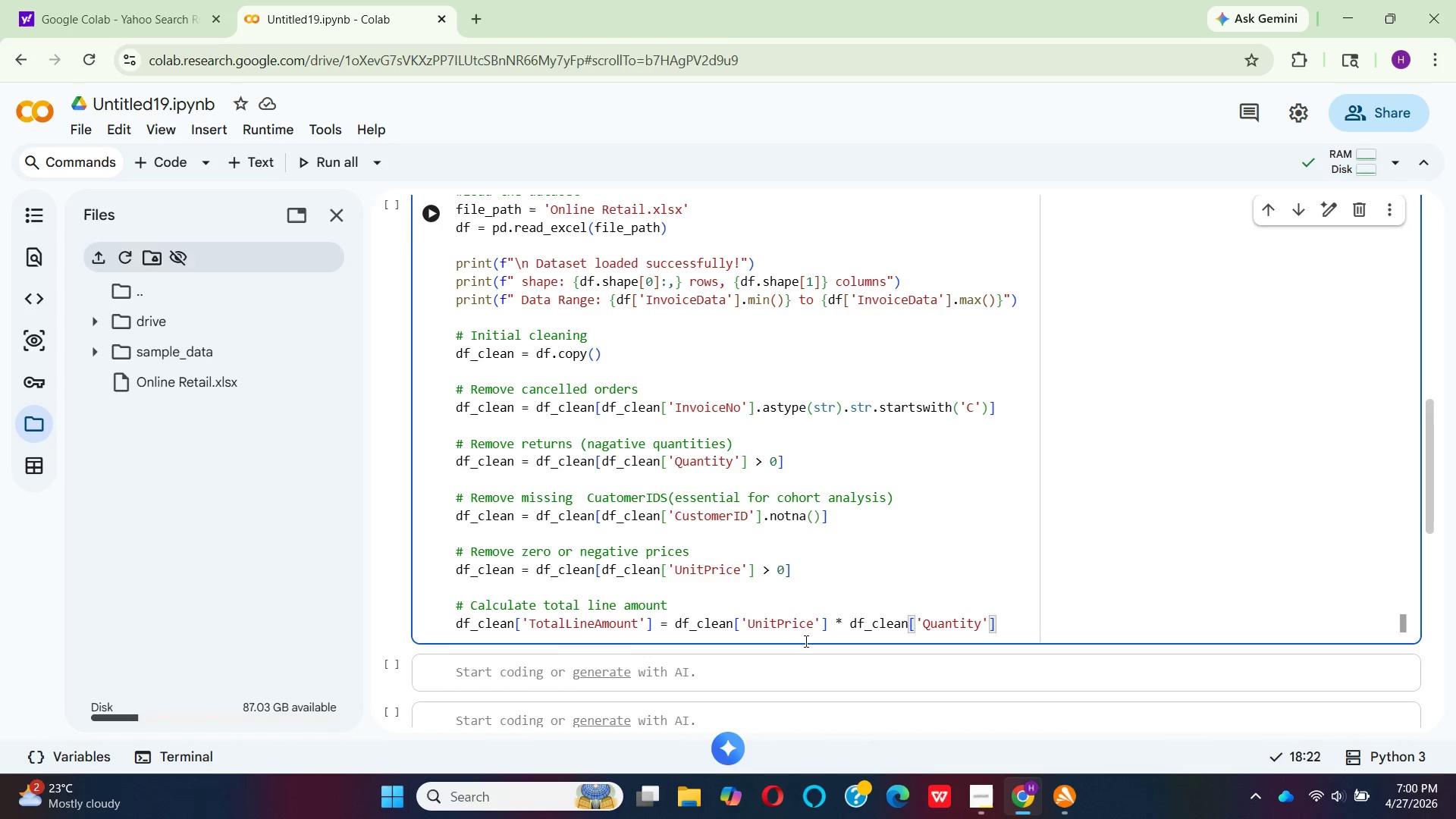 
wait(7.67)
 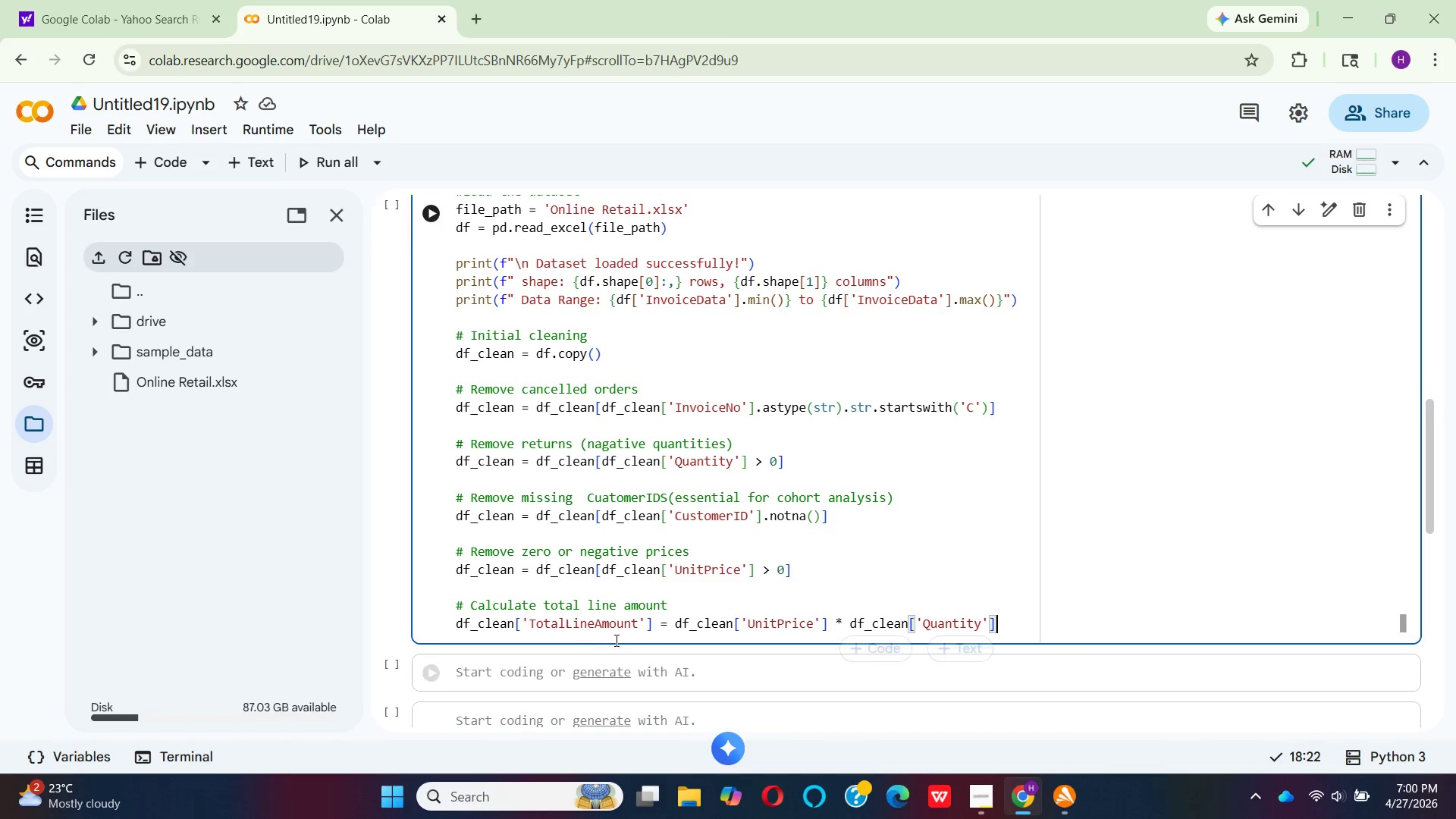 
left_click([811, 624])
 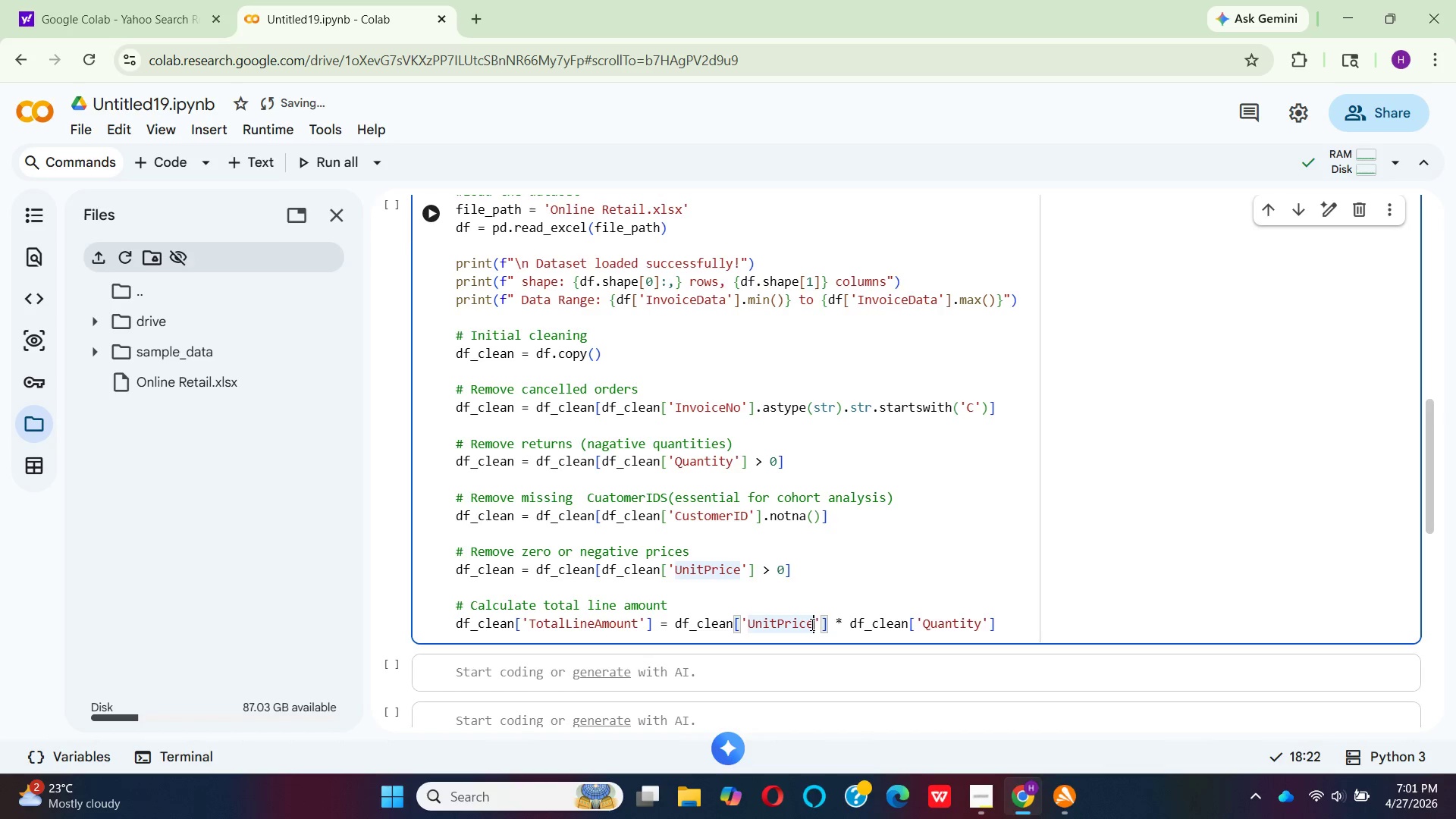 
wait(6.58)
 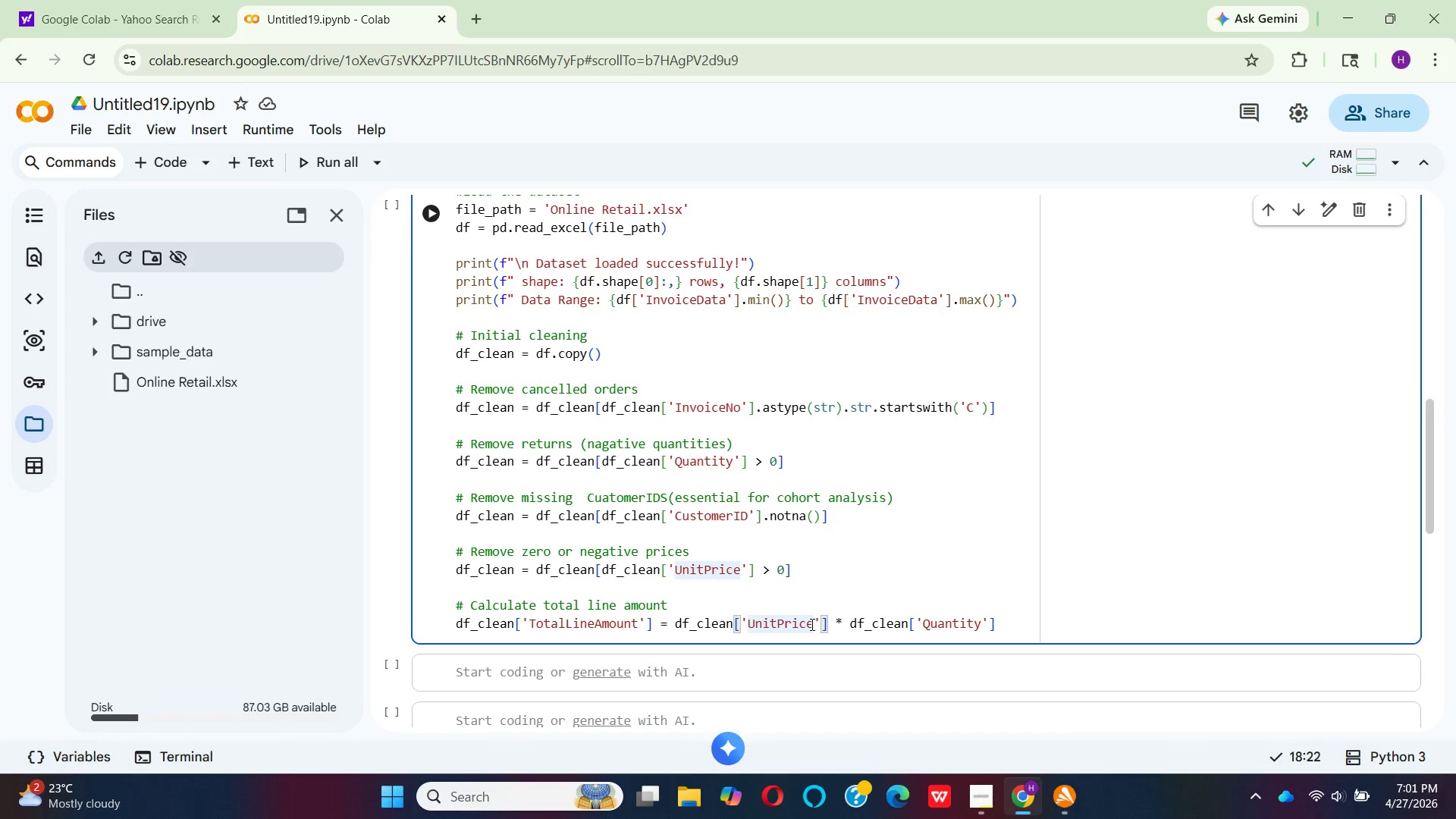 
left_click_drag(start_coordinate=[811, 624], to_coordinate=[749, 621])
 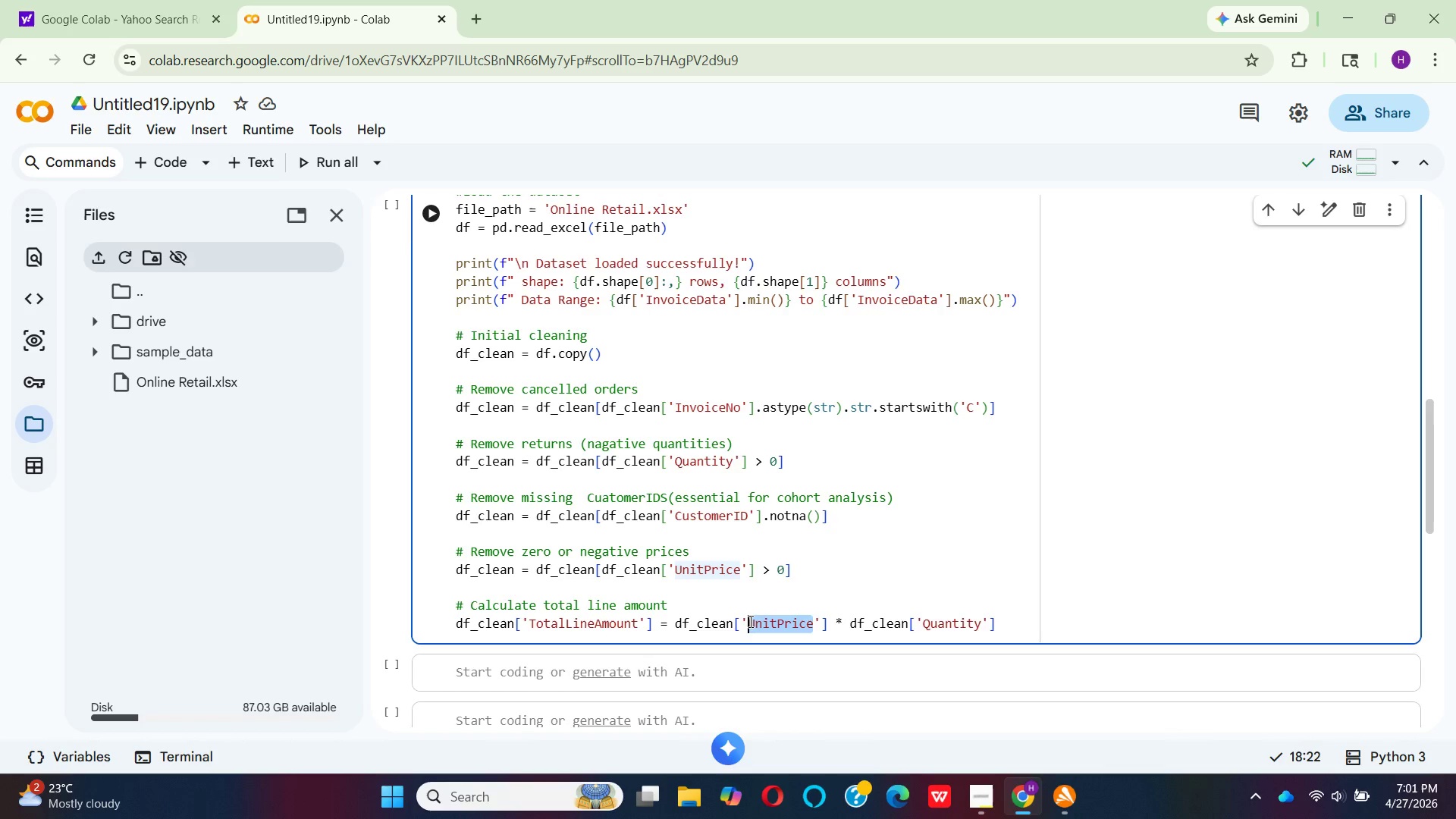 
key(Control+C)
 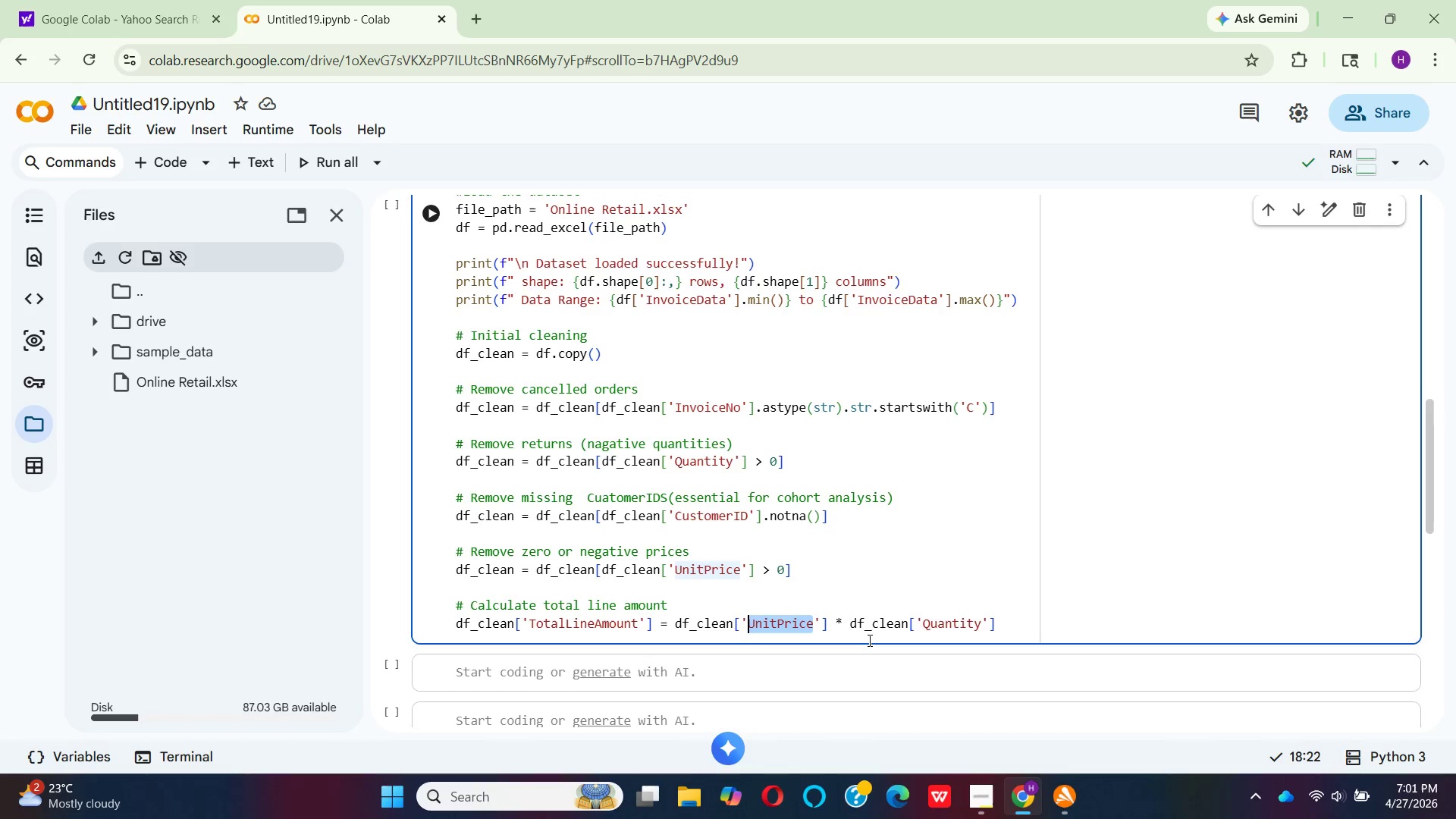 
key(Backspace)
 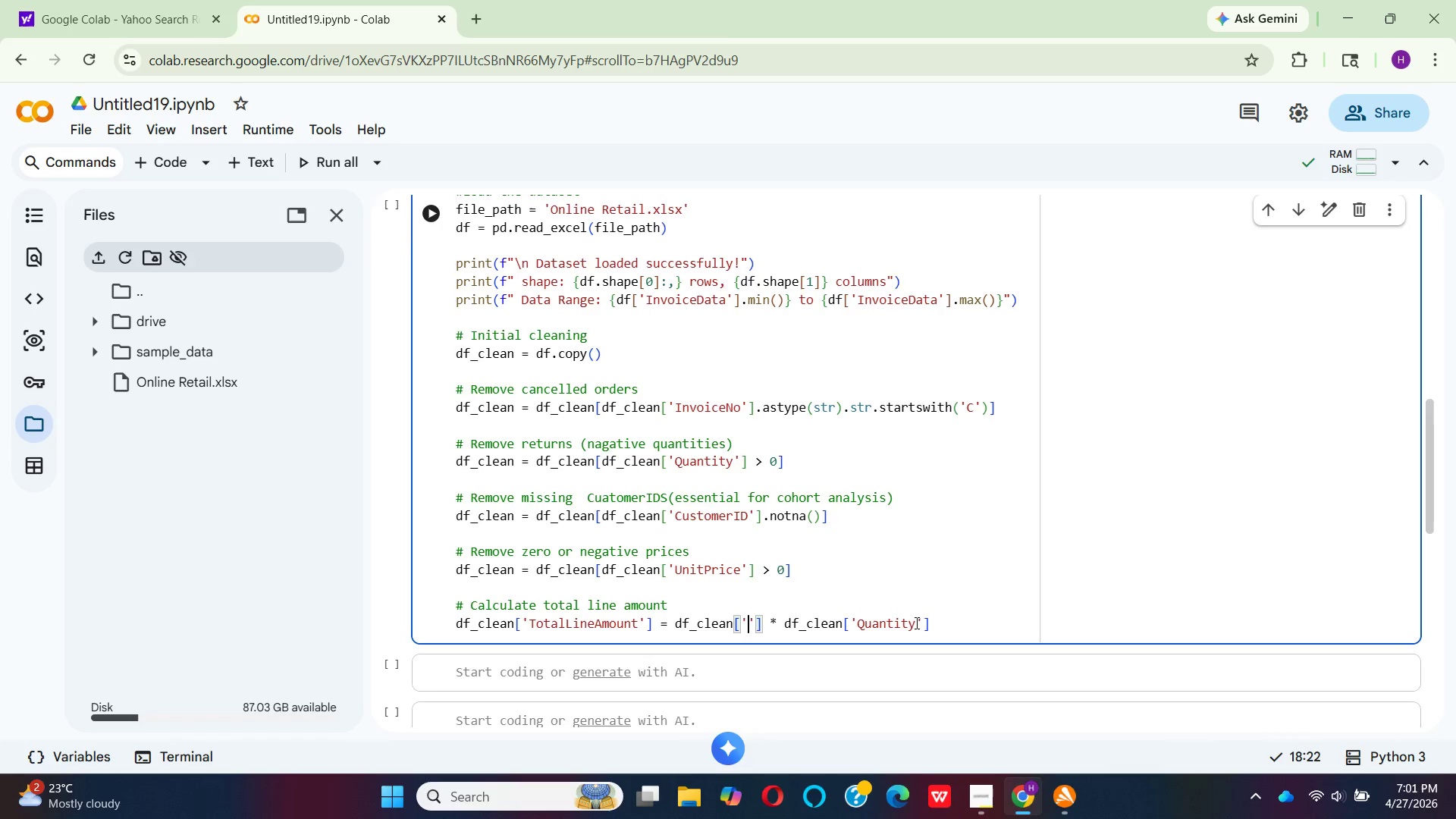 
left_click_drag(start_coordinate=[915, 623], to_coordinate=[859, 625])
 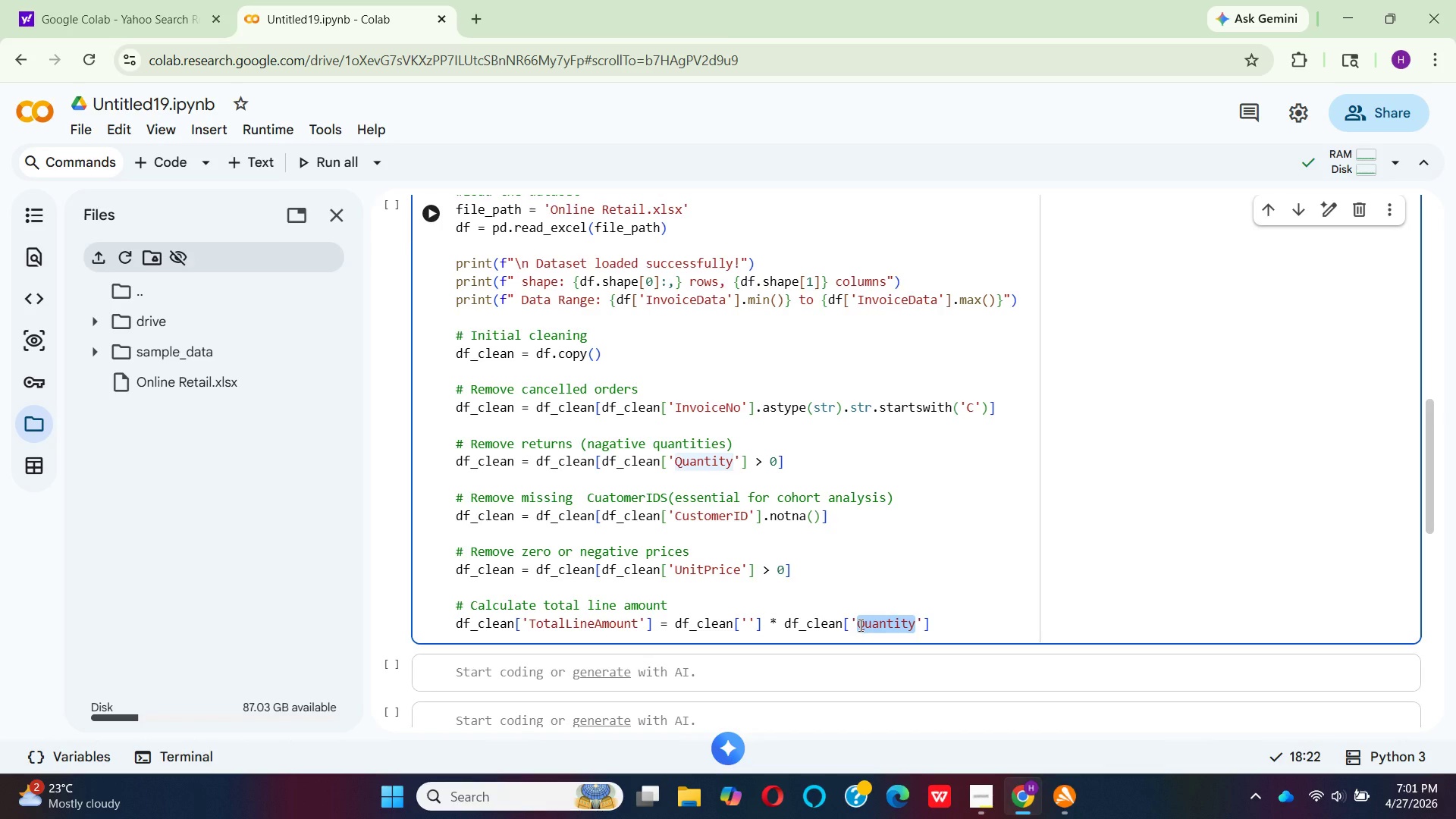 
key(Control+V)
 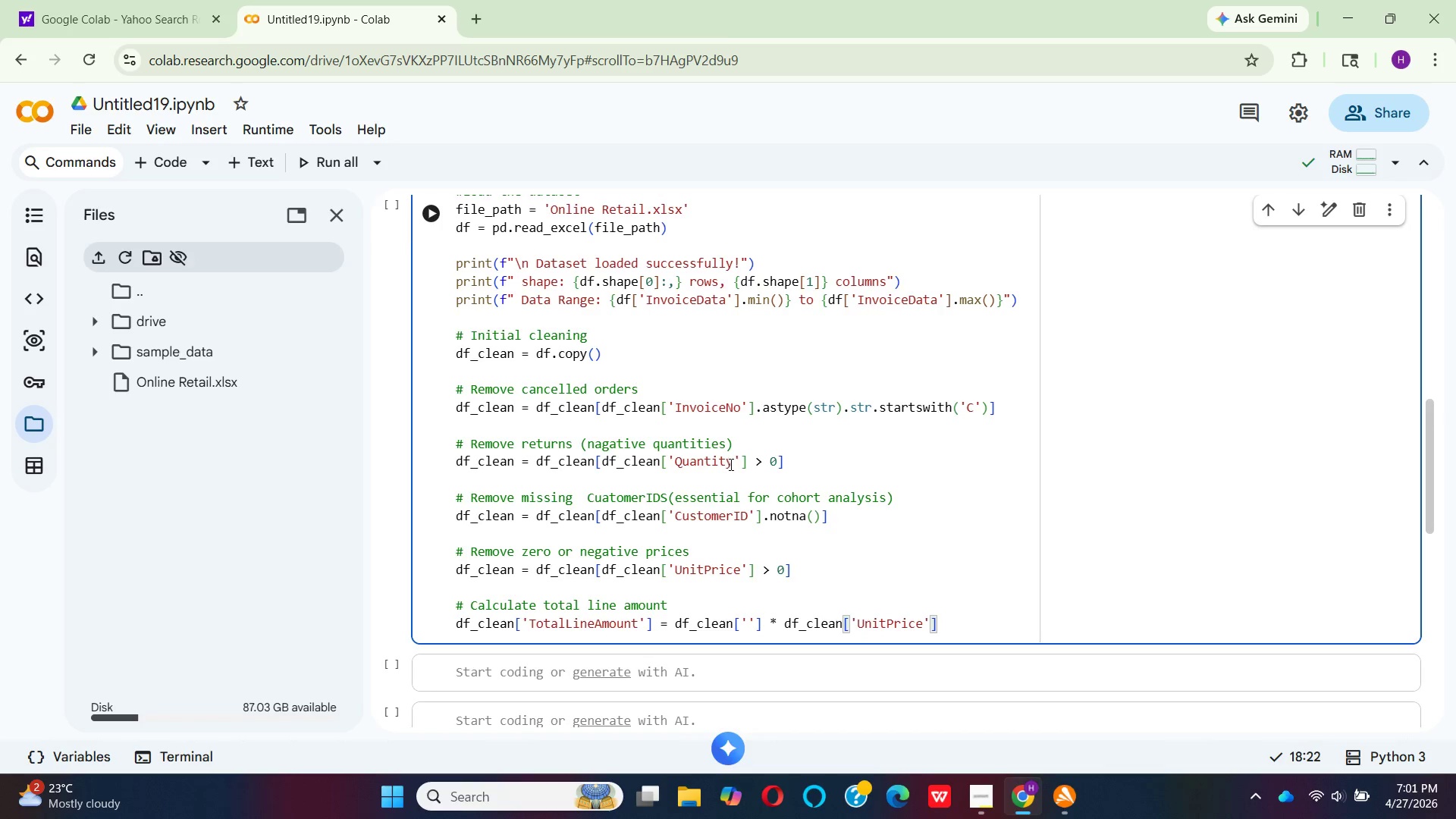 
left_click_drag(start_coordinate=[730, 464], to_coordinate=[673, 466])
 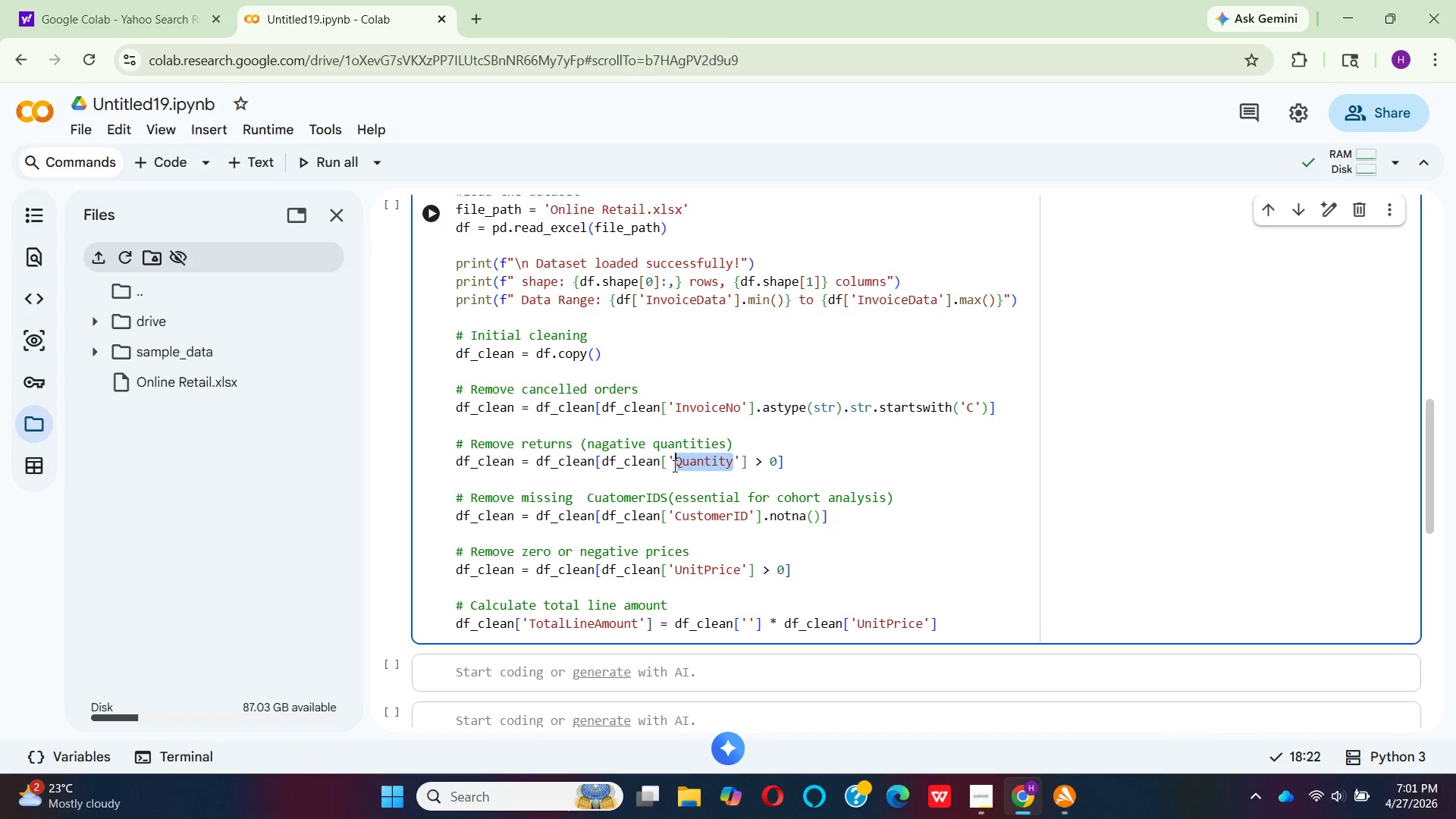 
key(Control+C)
 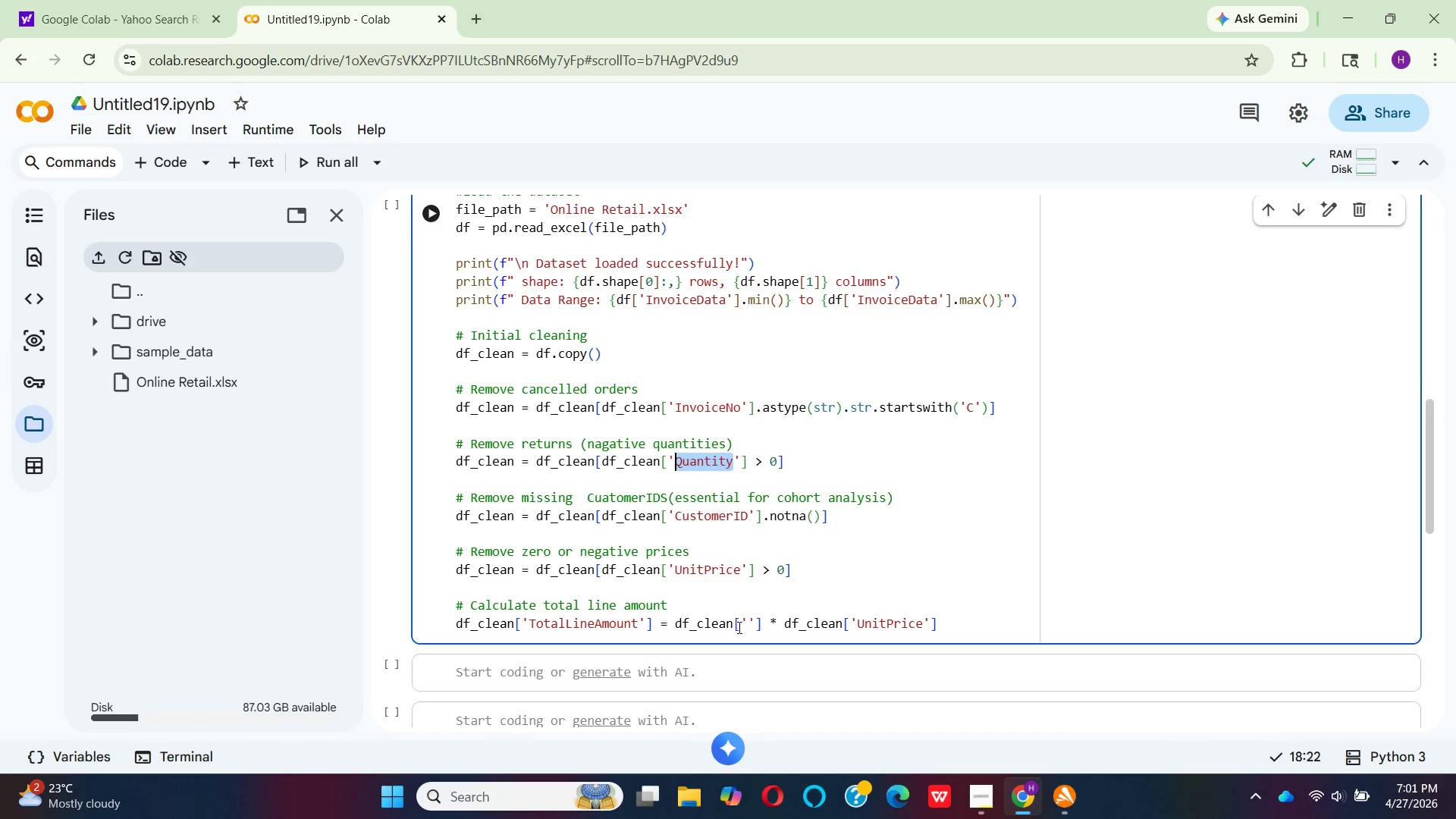 
left_click([743, 627])
 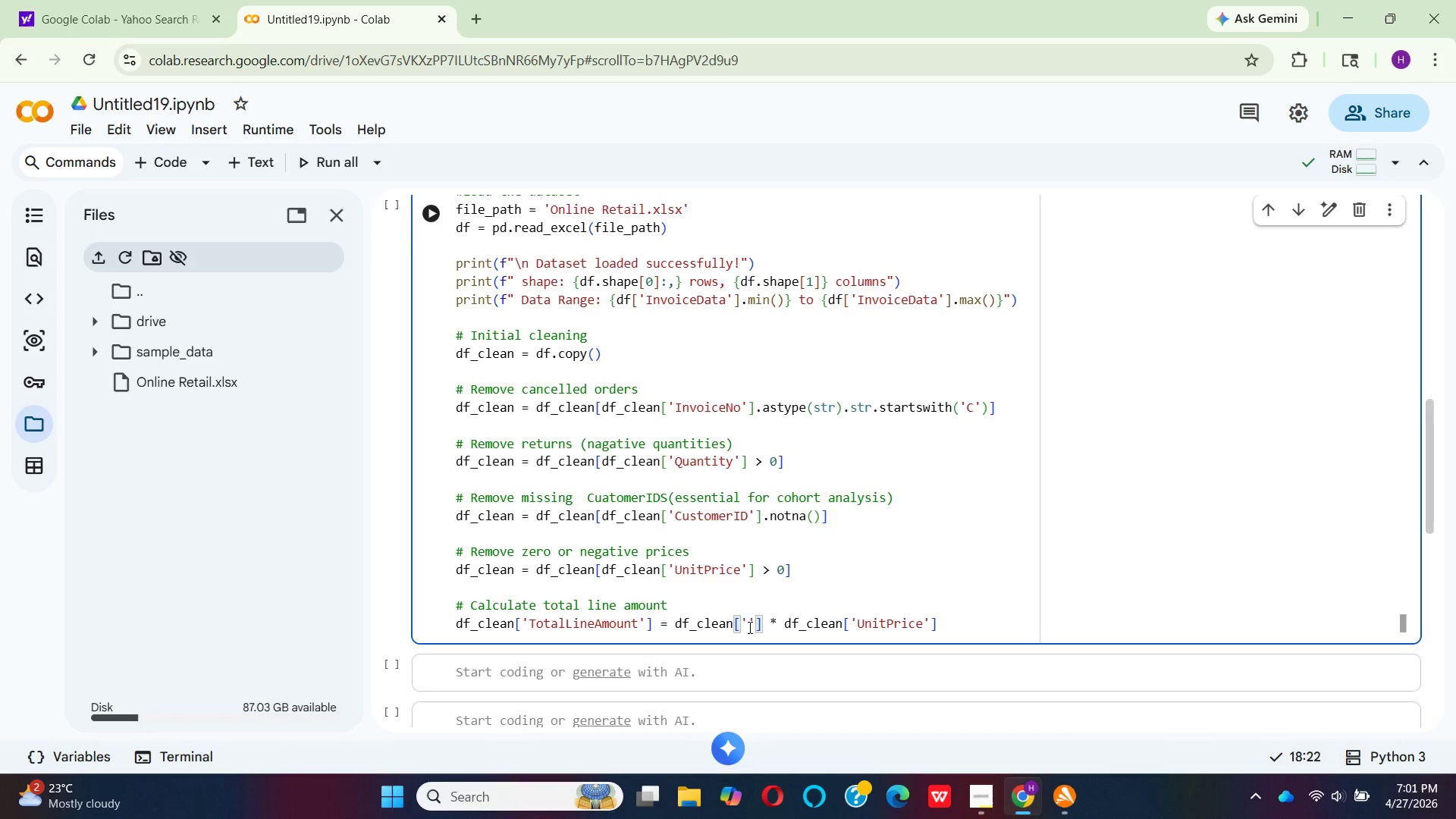 
left_click([748, 627])
 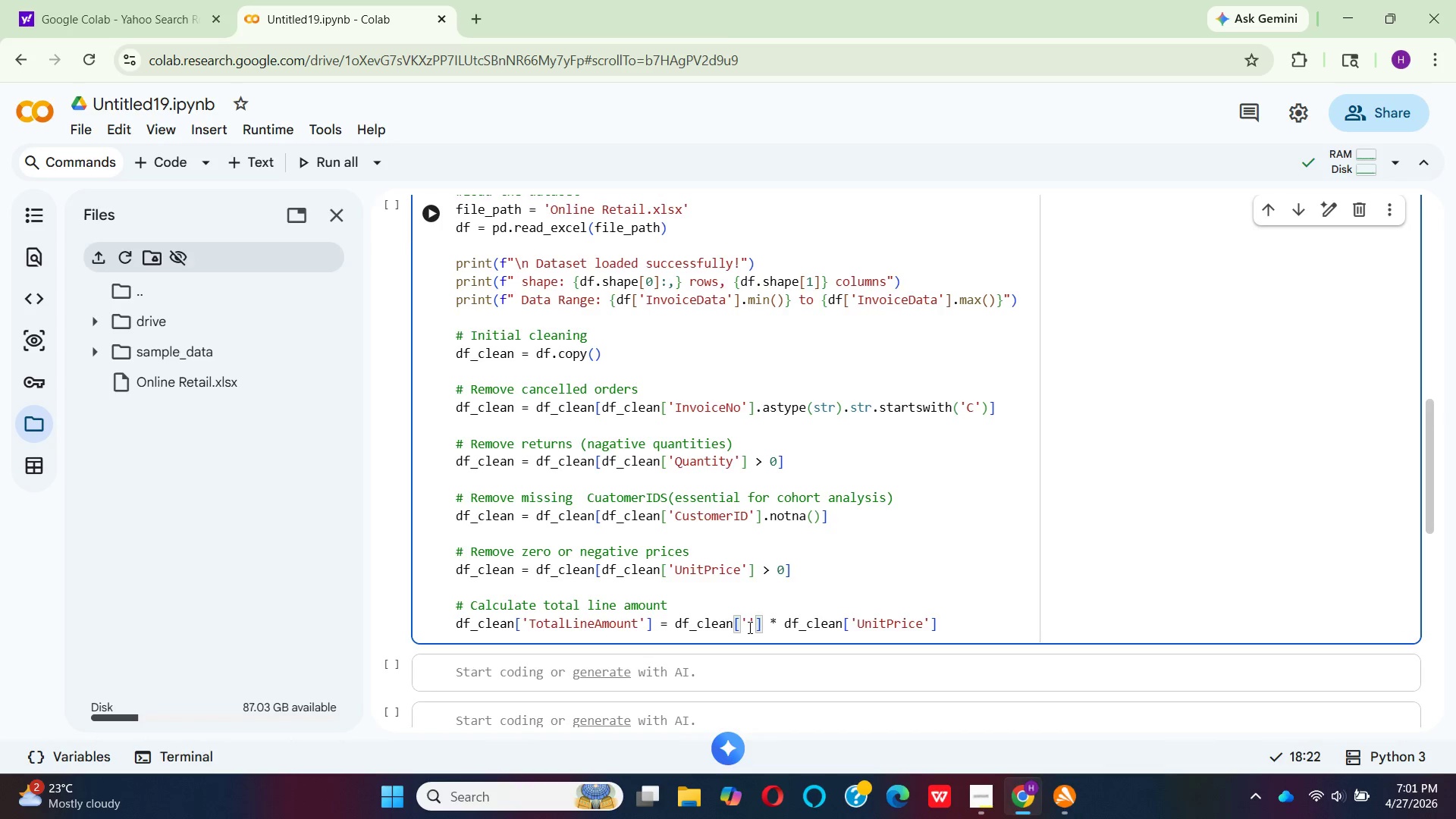 
key(Control+V)
 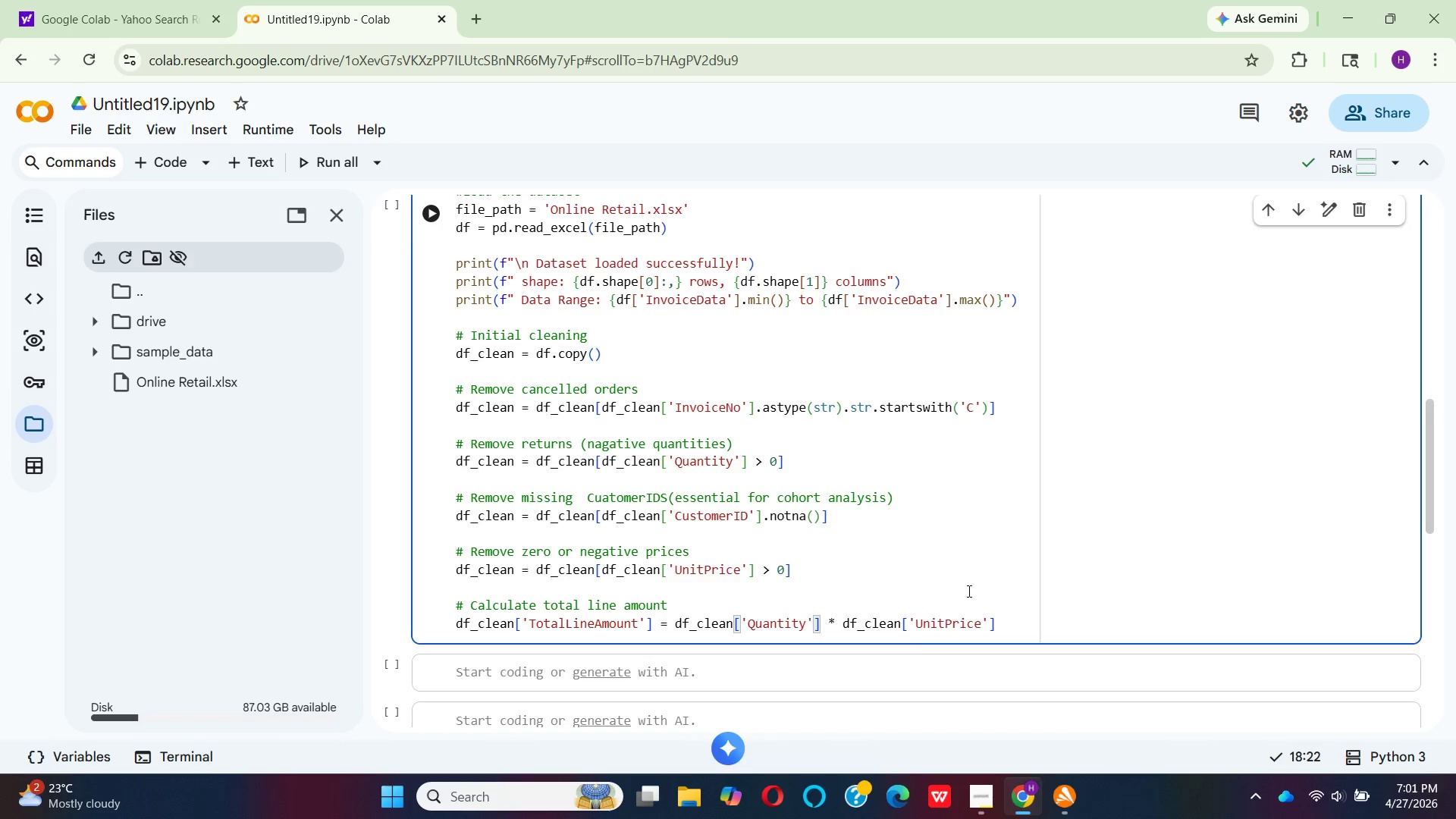 
wait(11.56)
 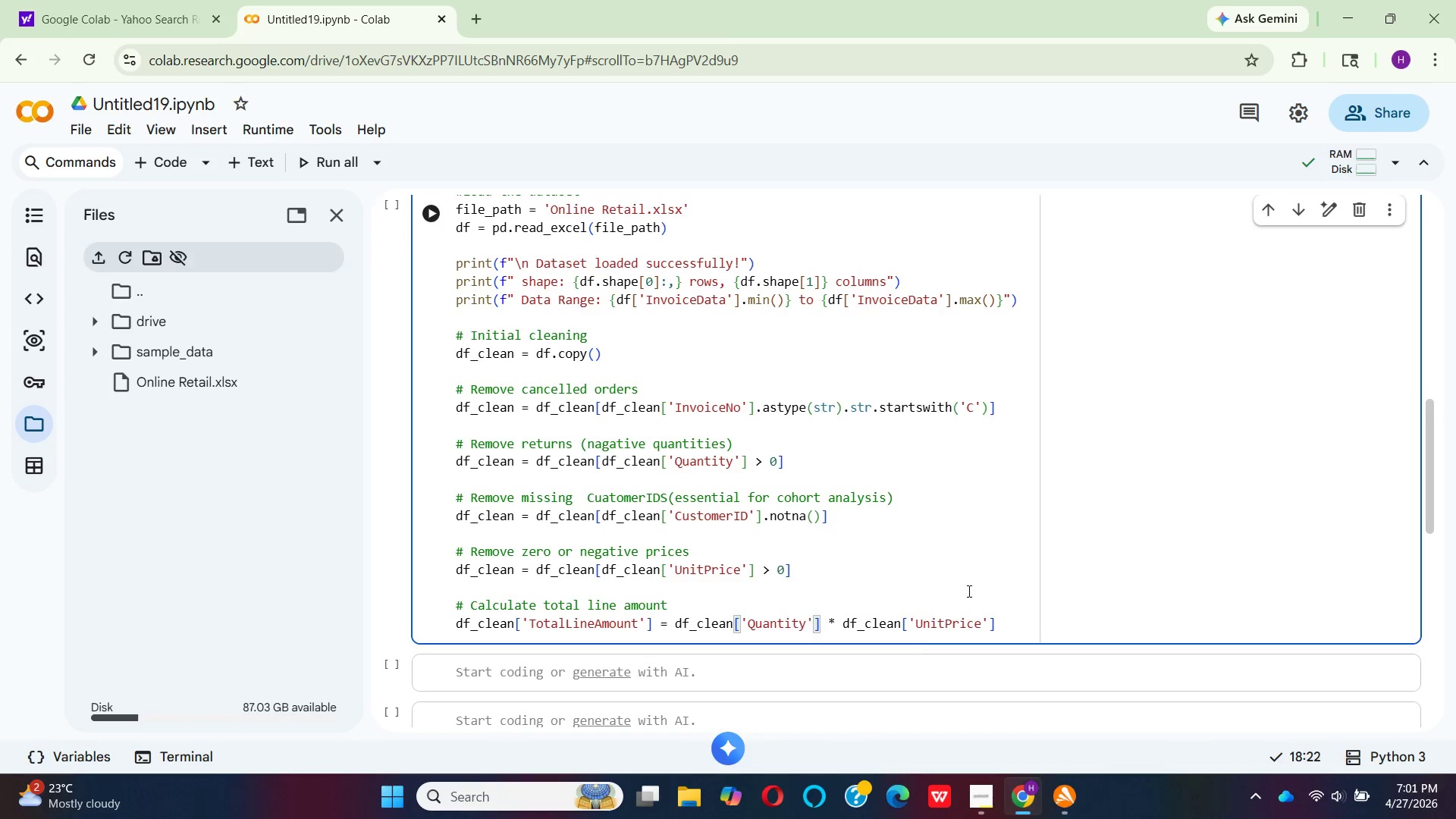 
left_click([1030, 611])
 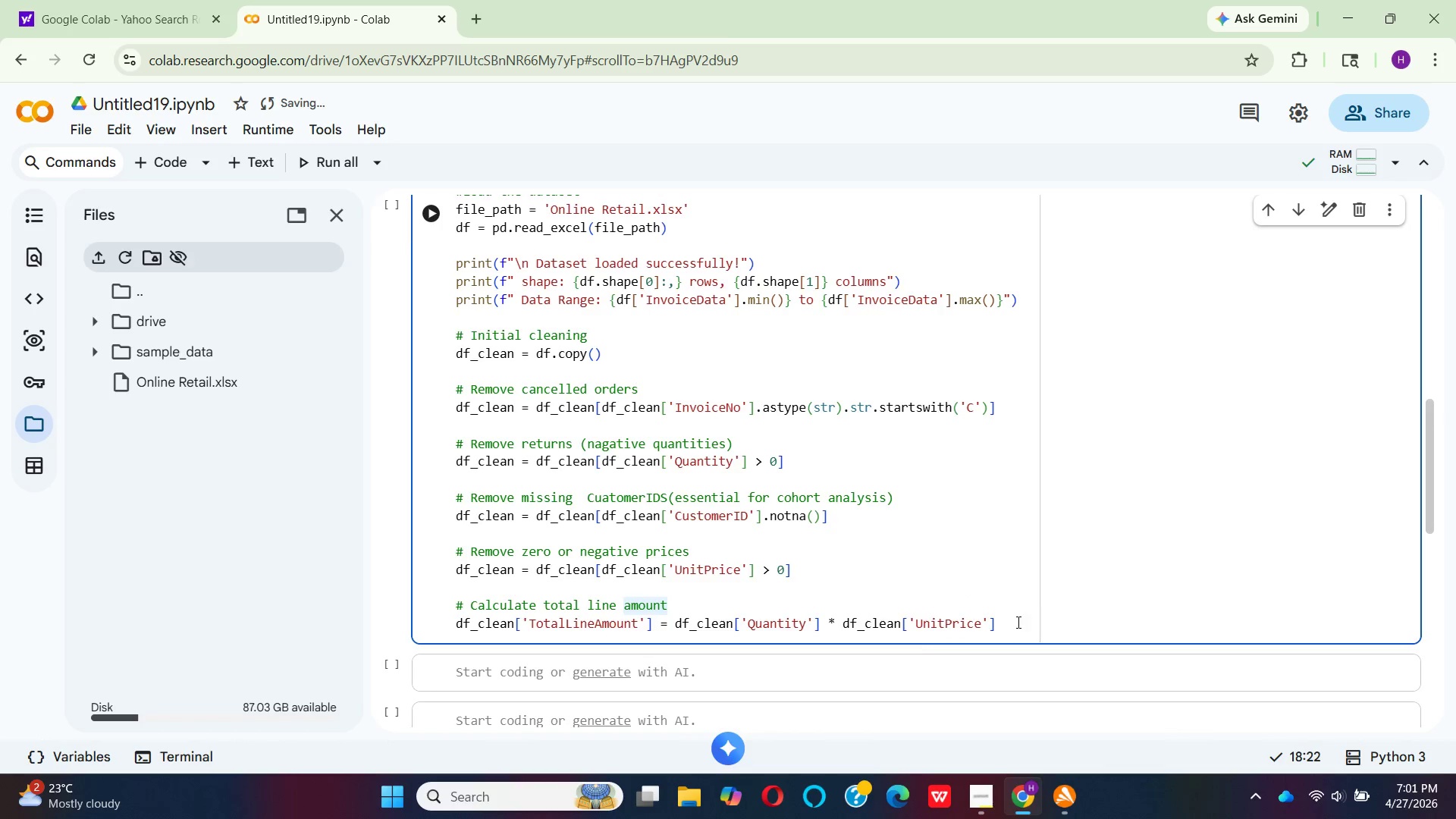 
left_click([1017, 622])
 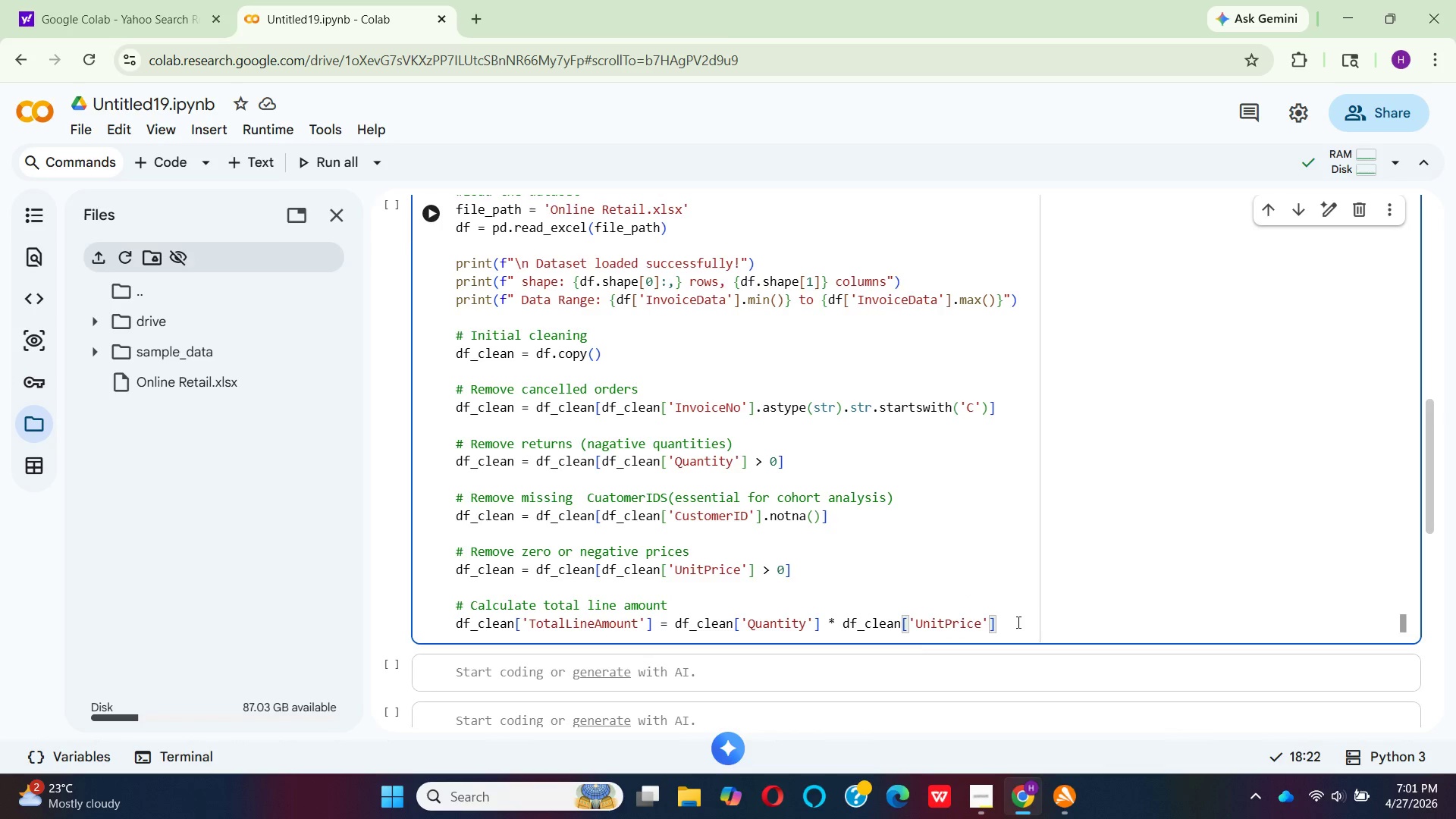 
key(Enter)
 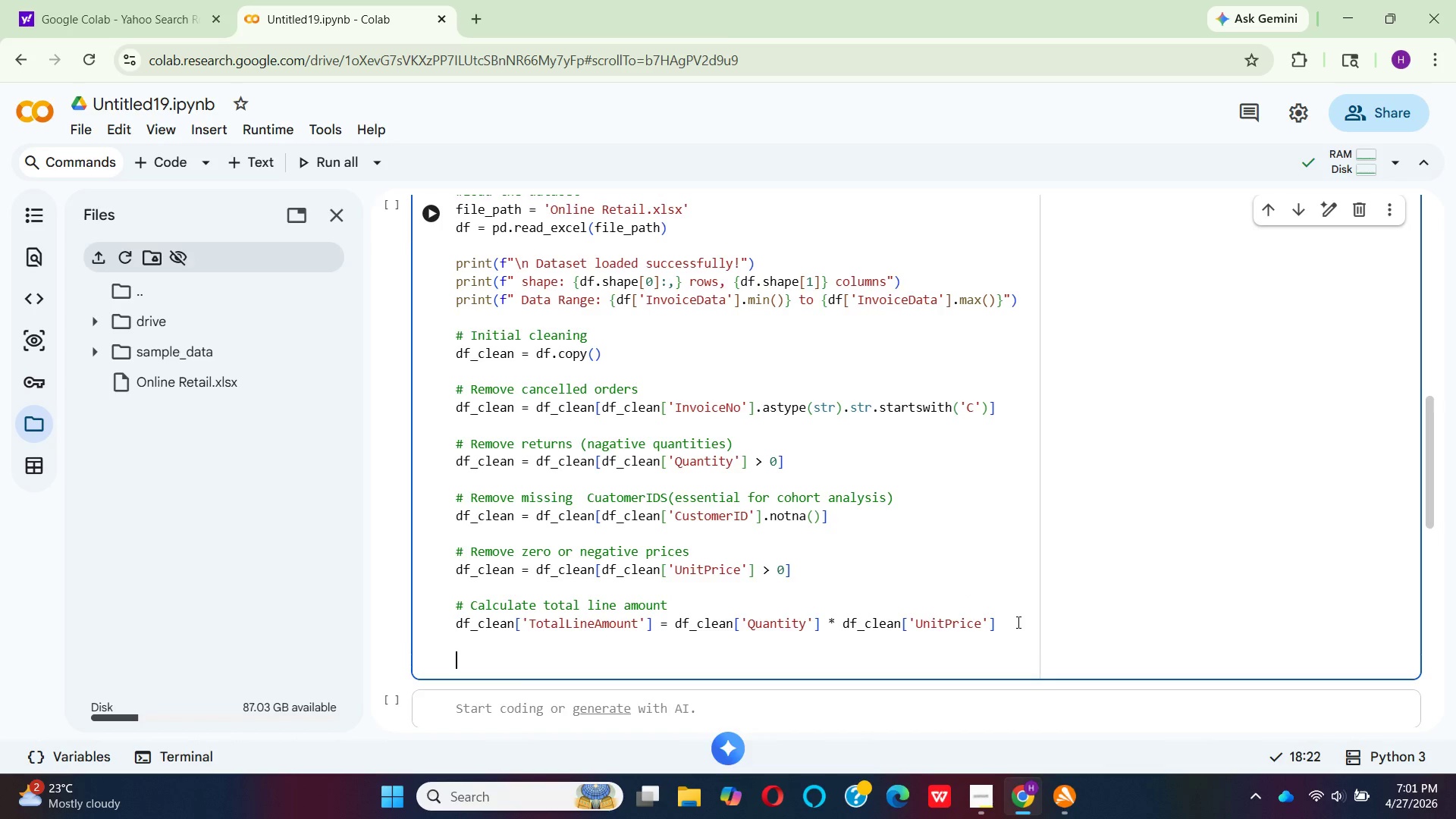 
key(Enter)
 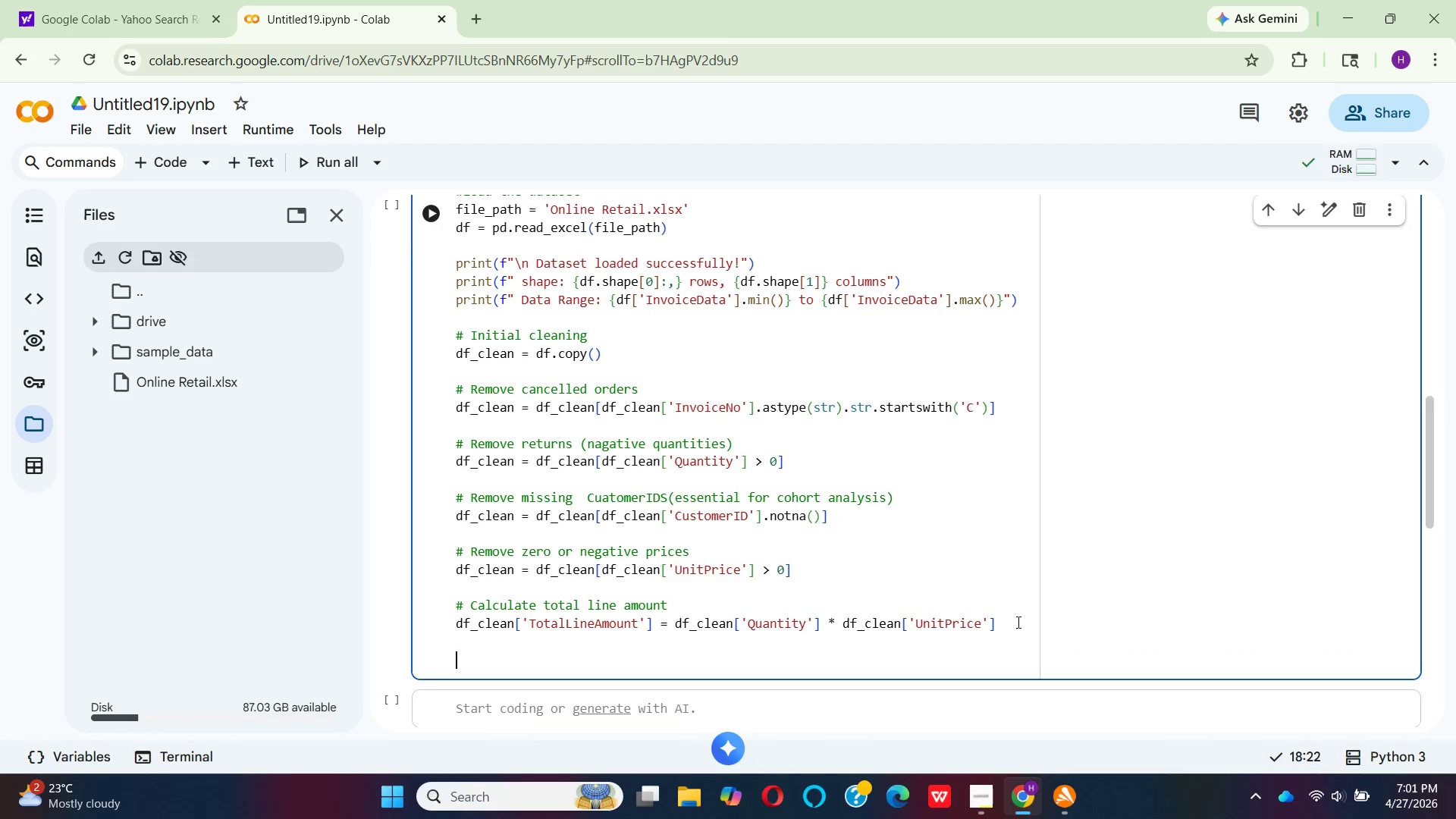 
type(print()
 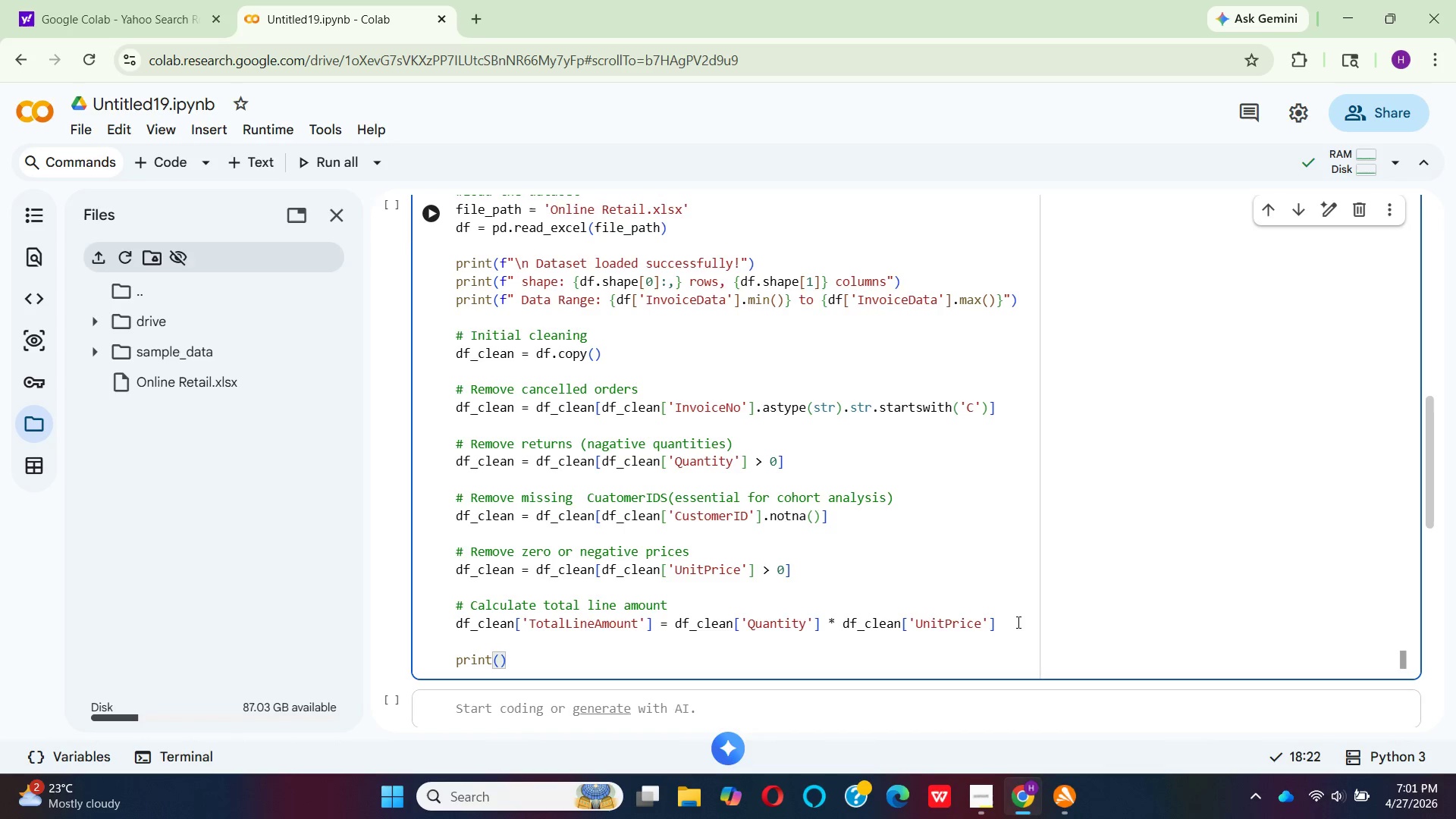 
hold_key(key=F, duration=0.31)
 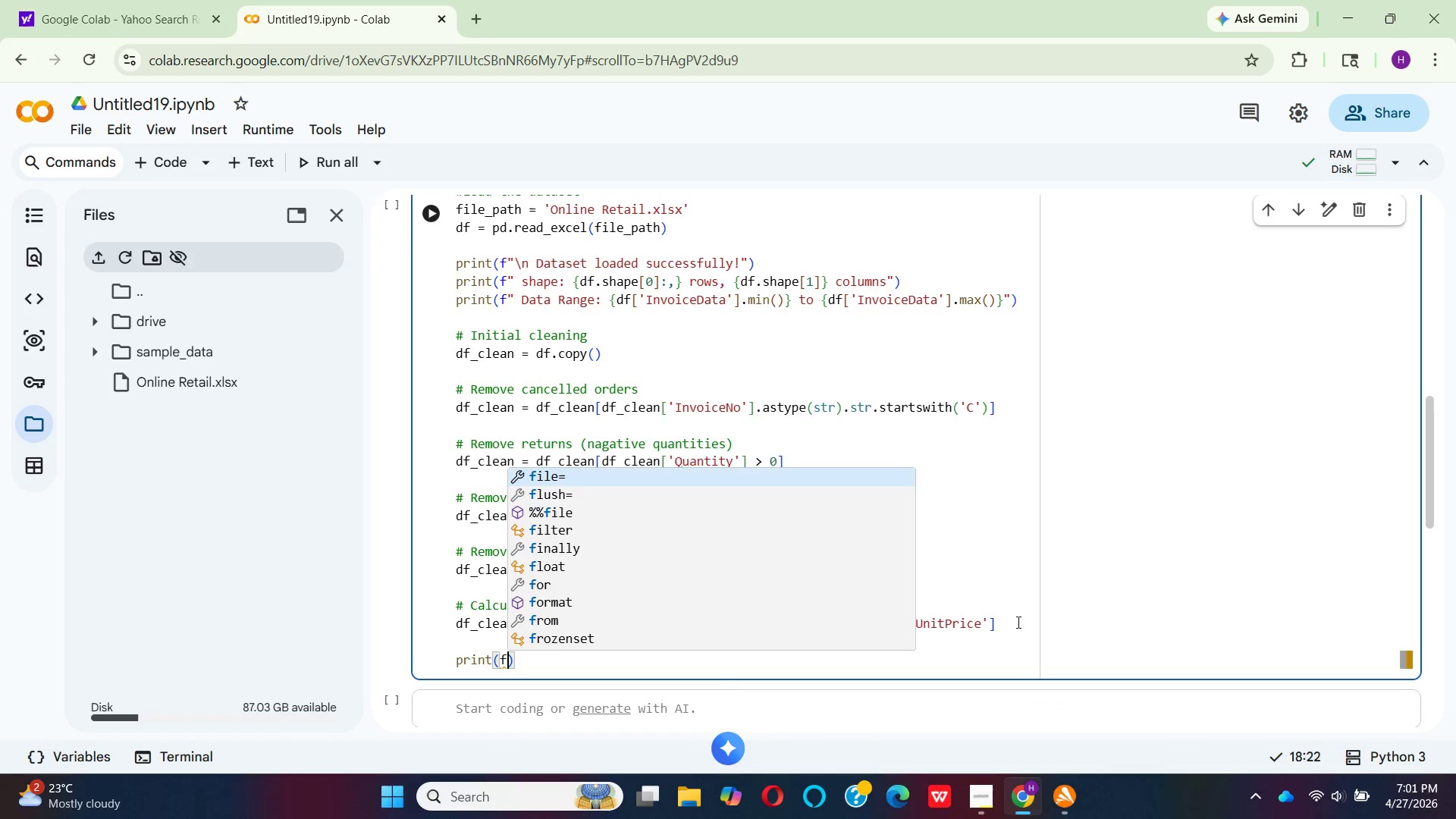 
key(Shift+Quote)
 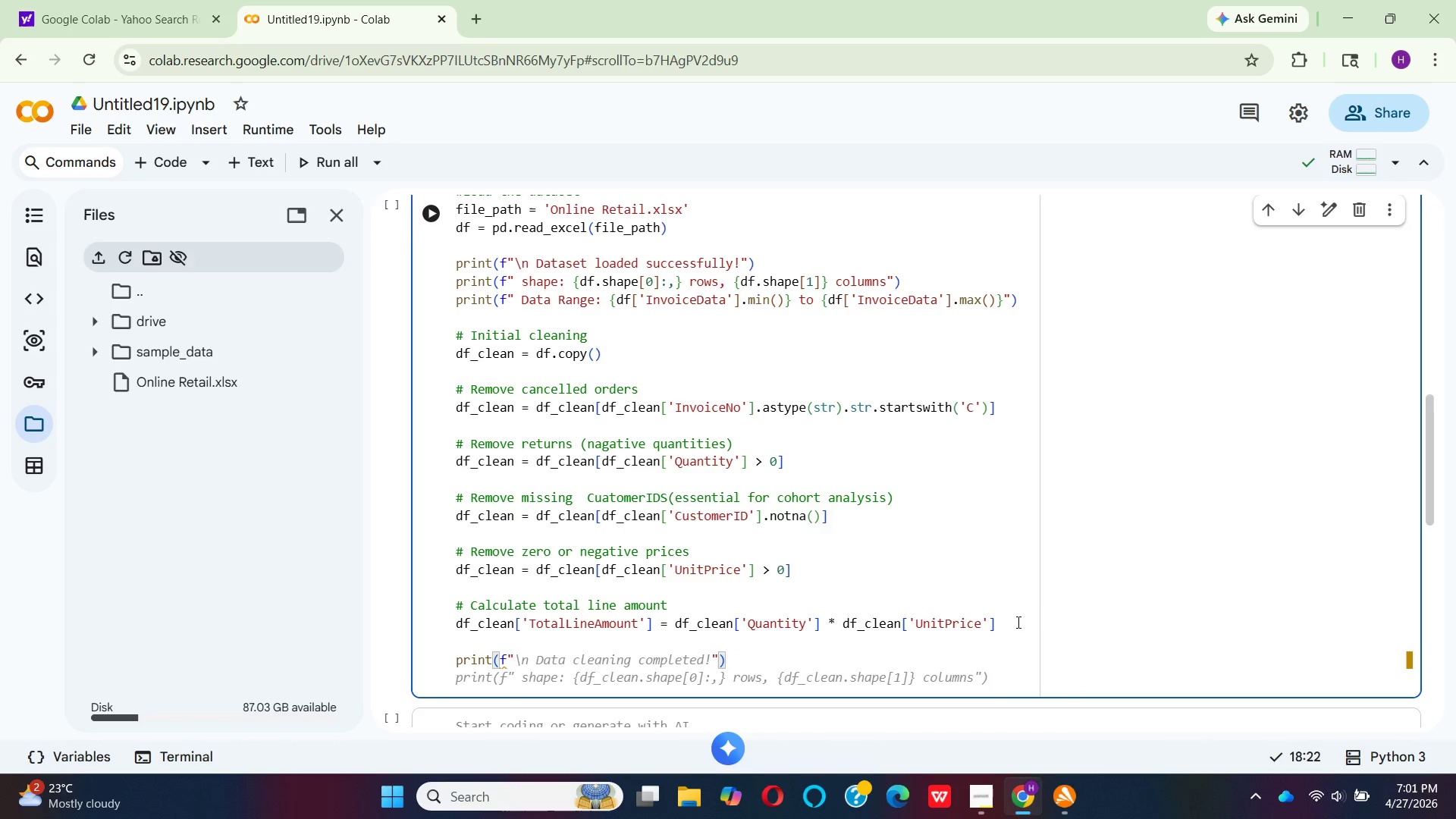 
key(Backslash)
 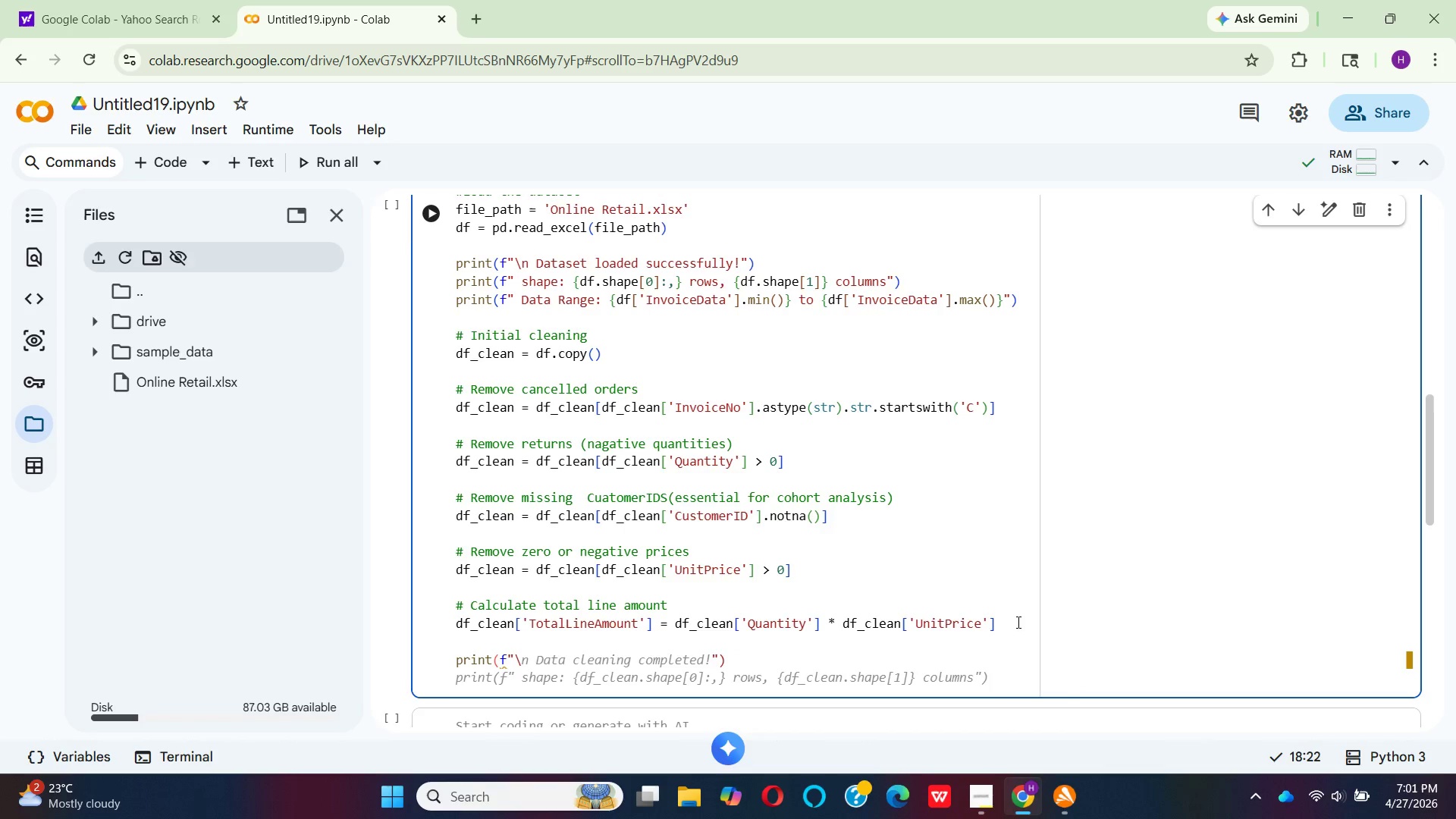 
key(N)
 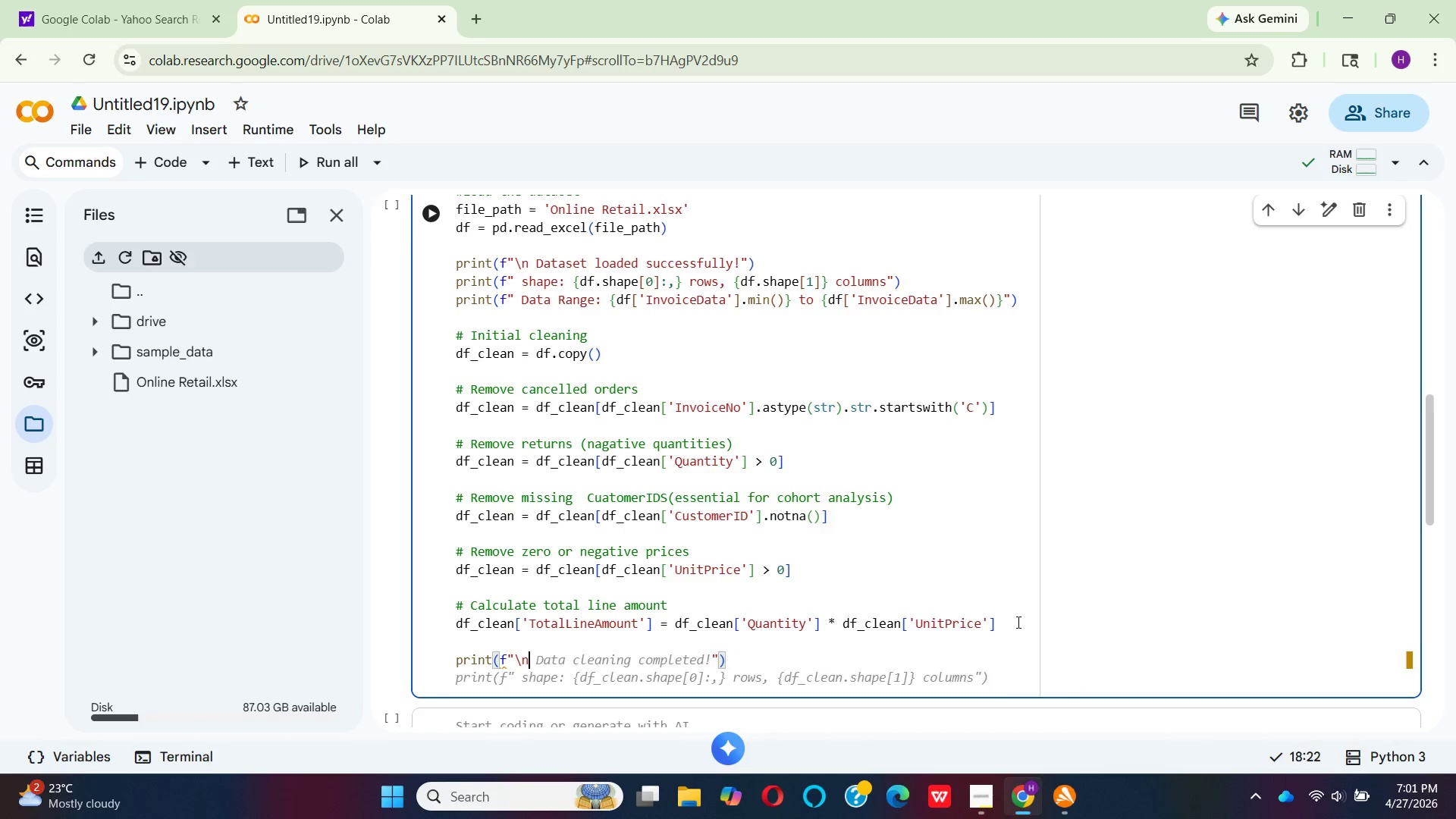 
key(Space)
 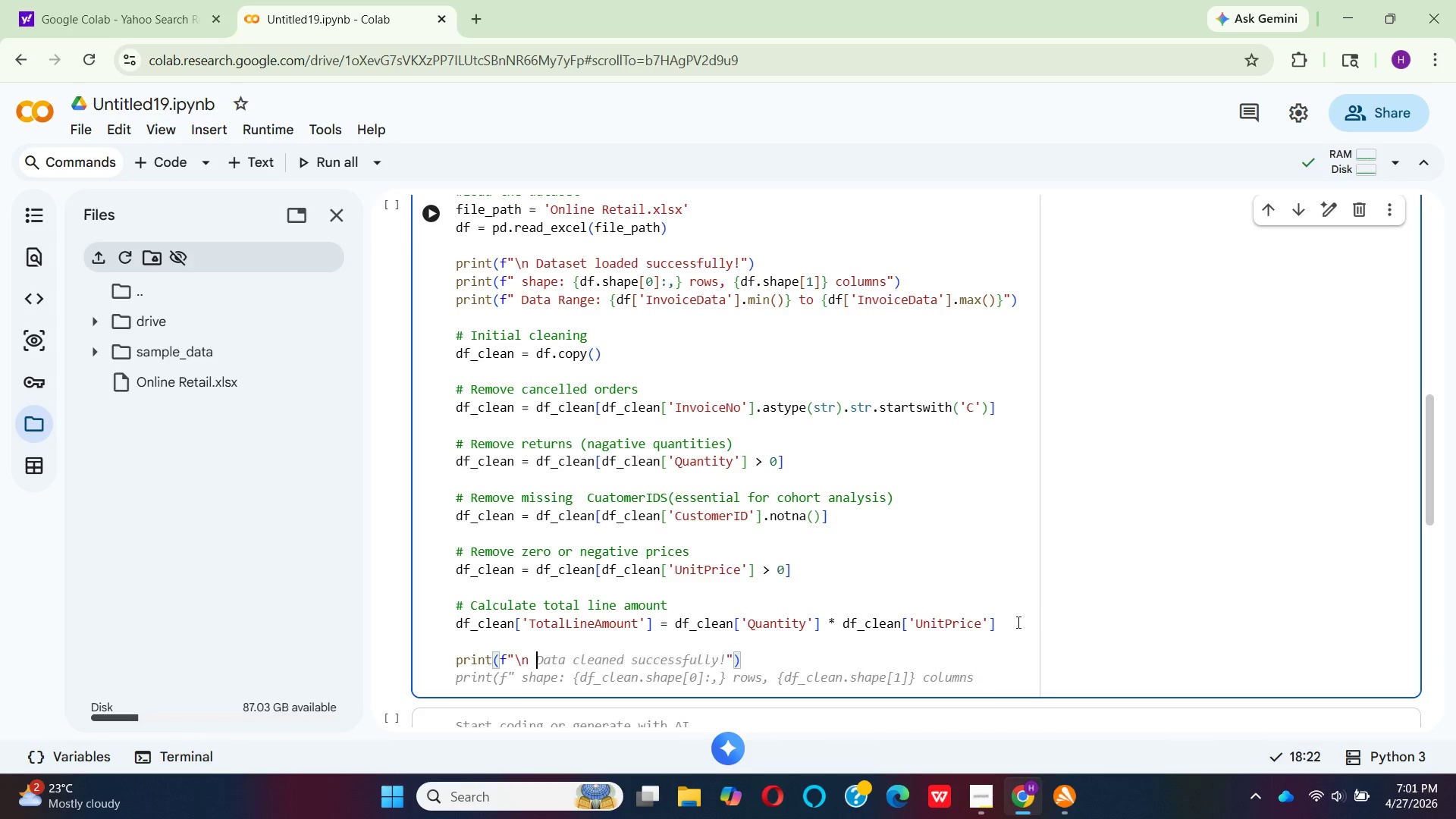 
key(CapsLock)
 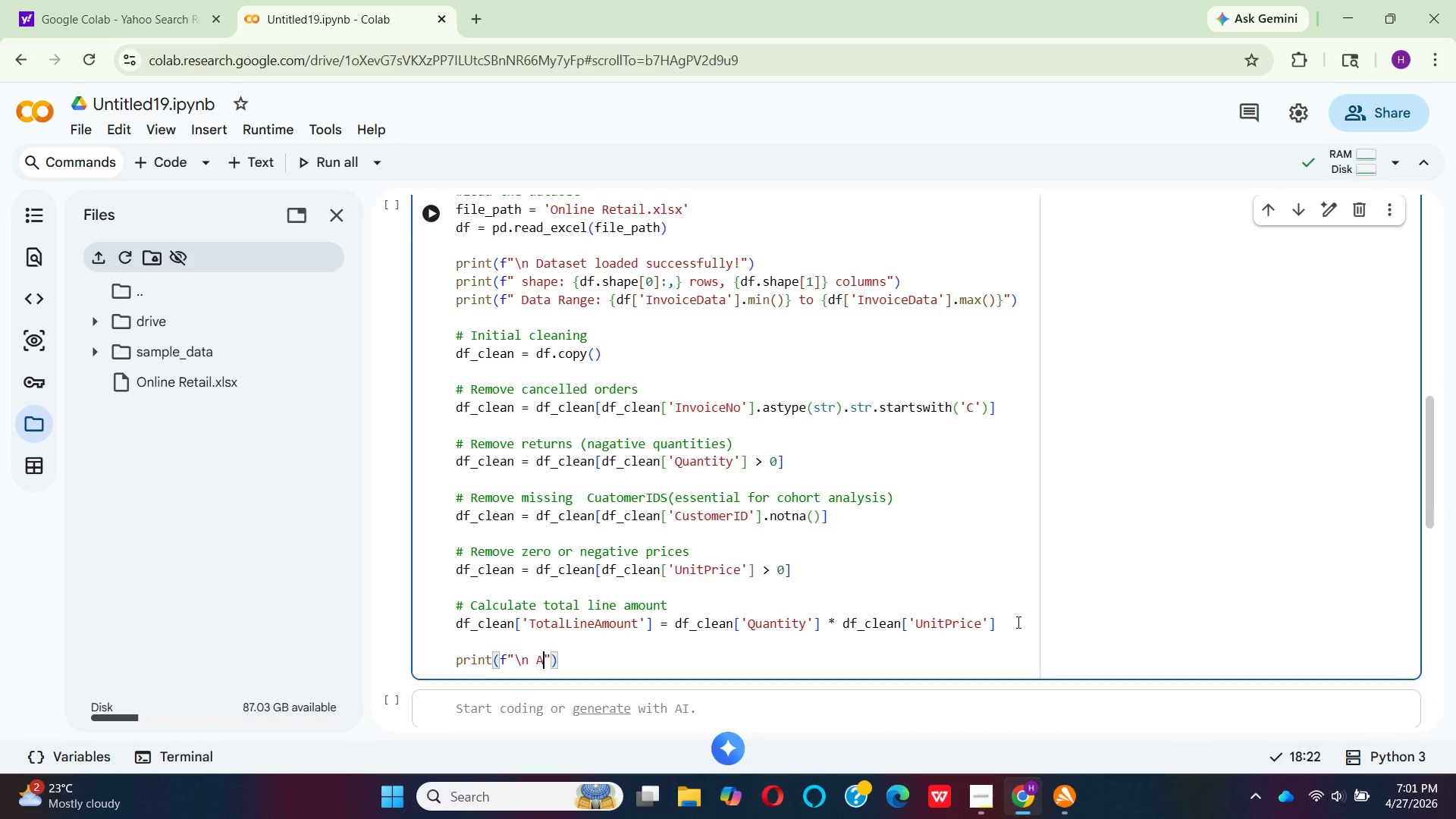 
key(A)
 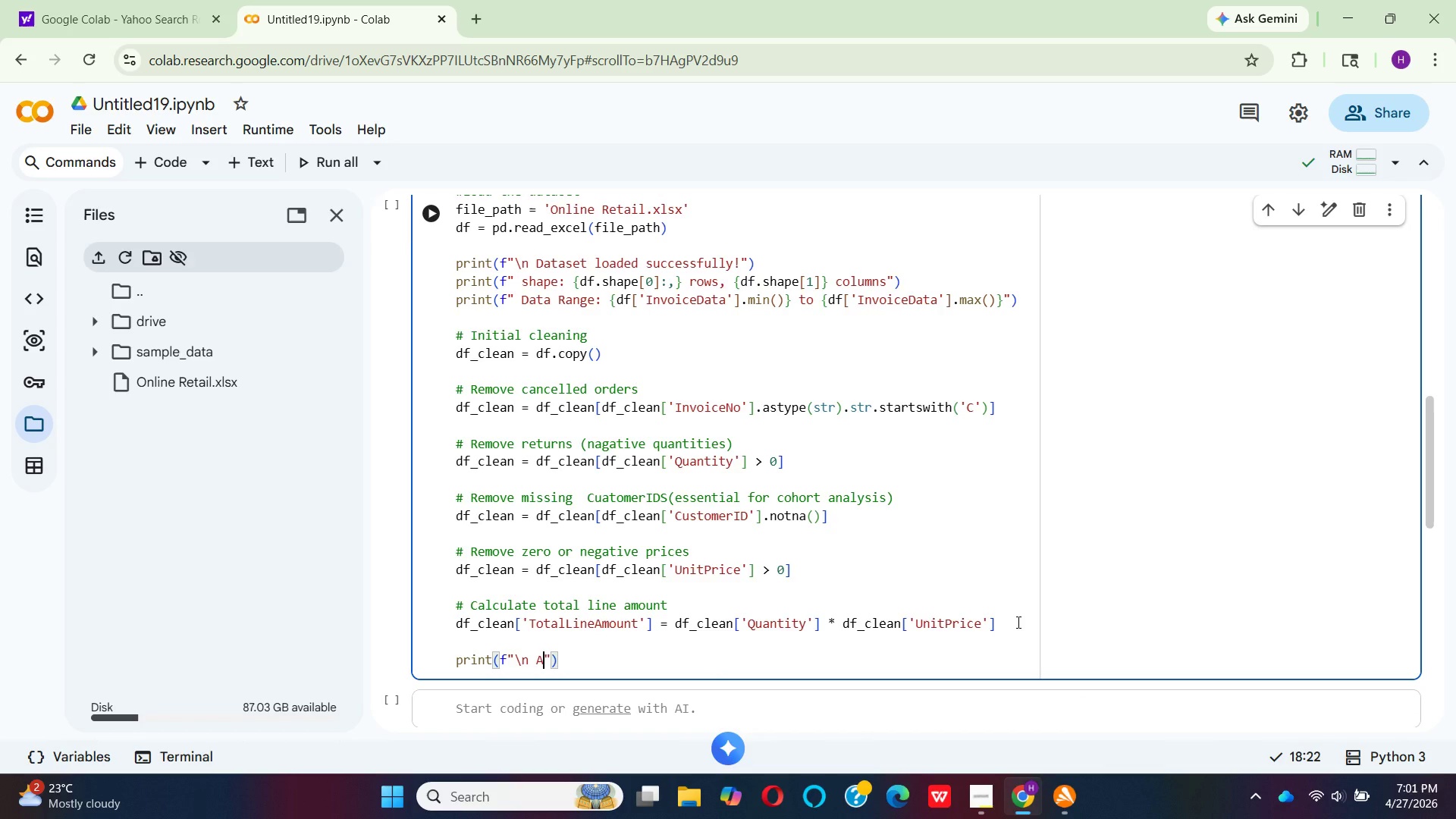 
key(CapsLock)
 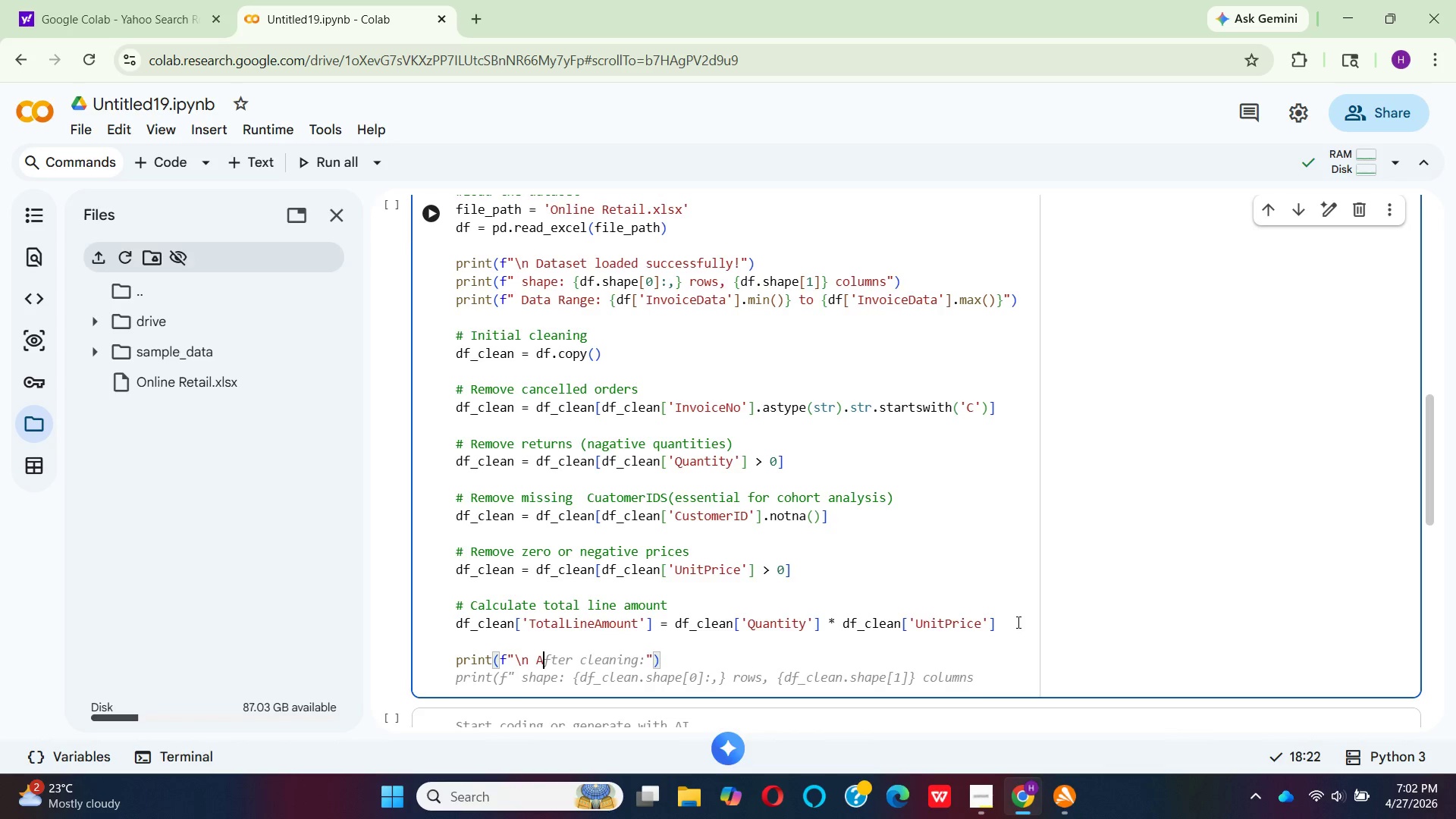 
wait(7.75)
 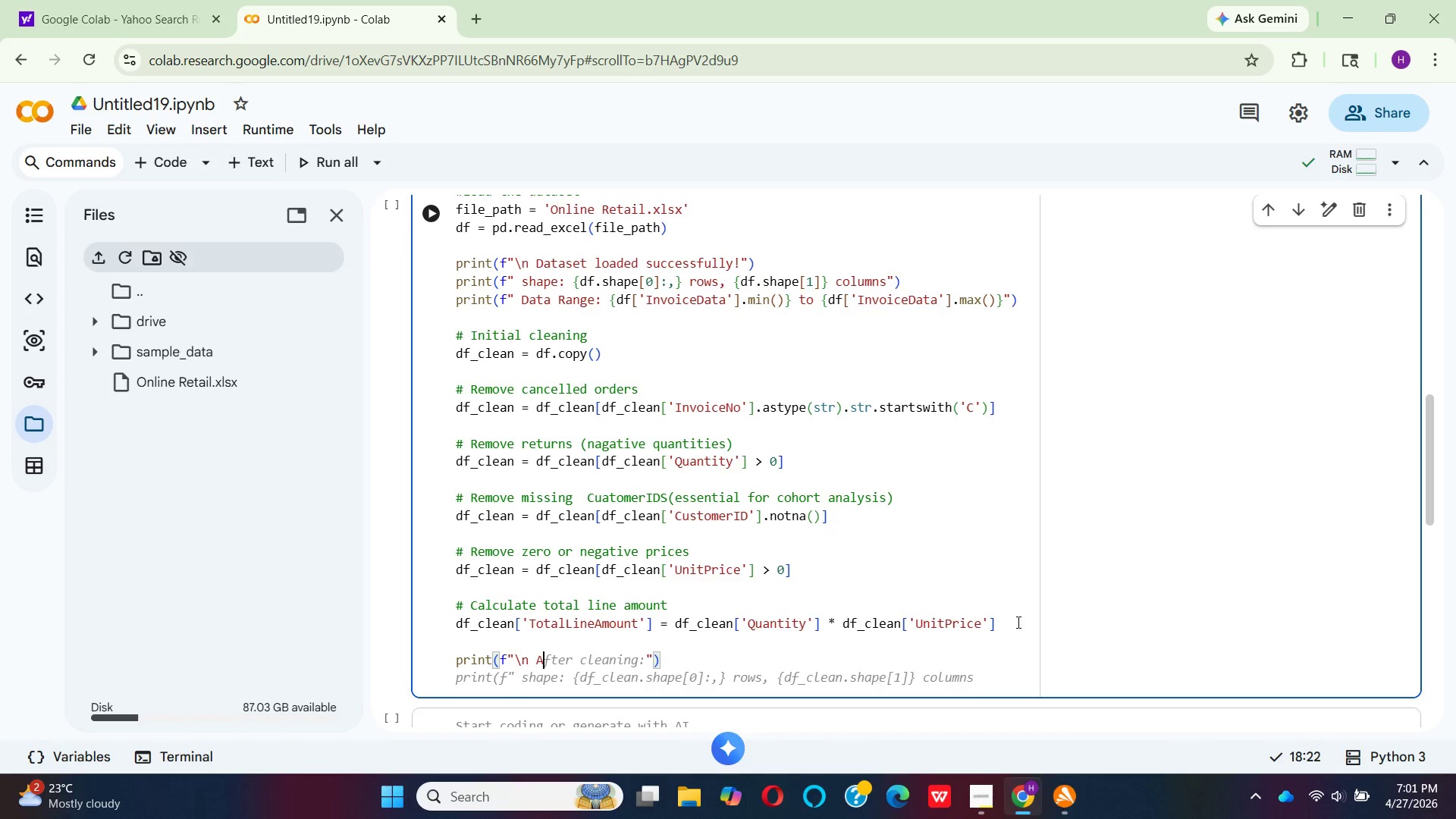 
type(fter ca)
 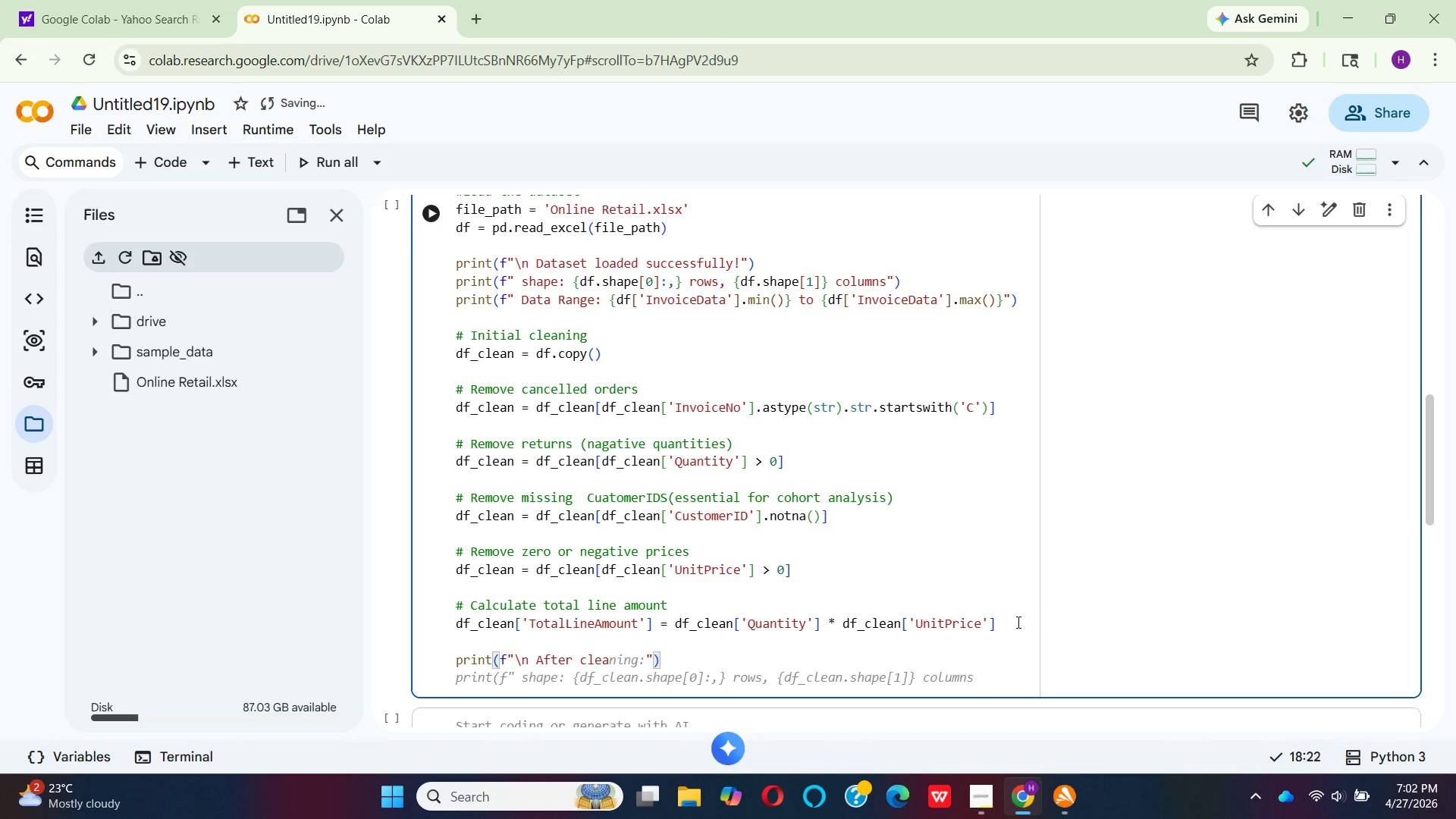 
hold_key(key=L, duration=0.31)
 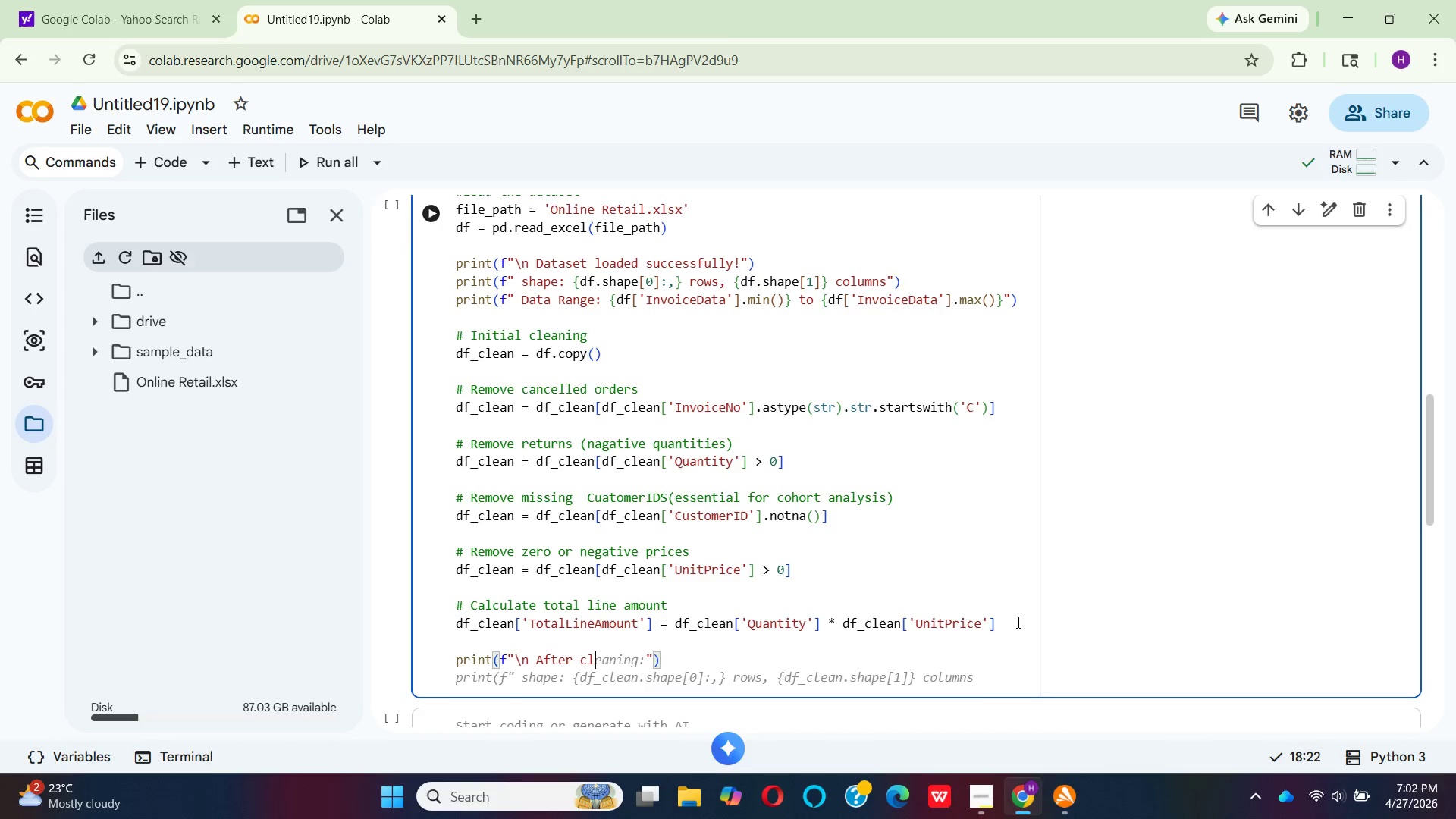 
hold_key(key=E, duration=0.34)
 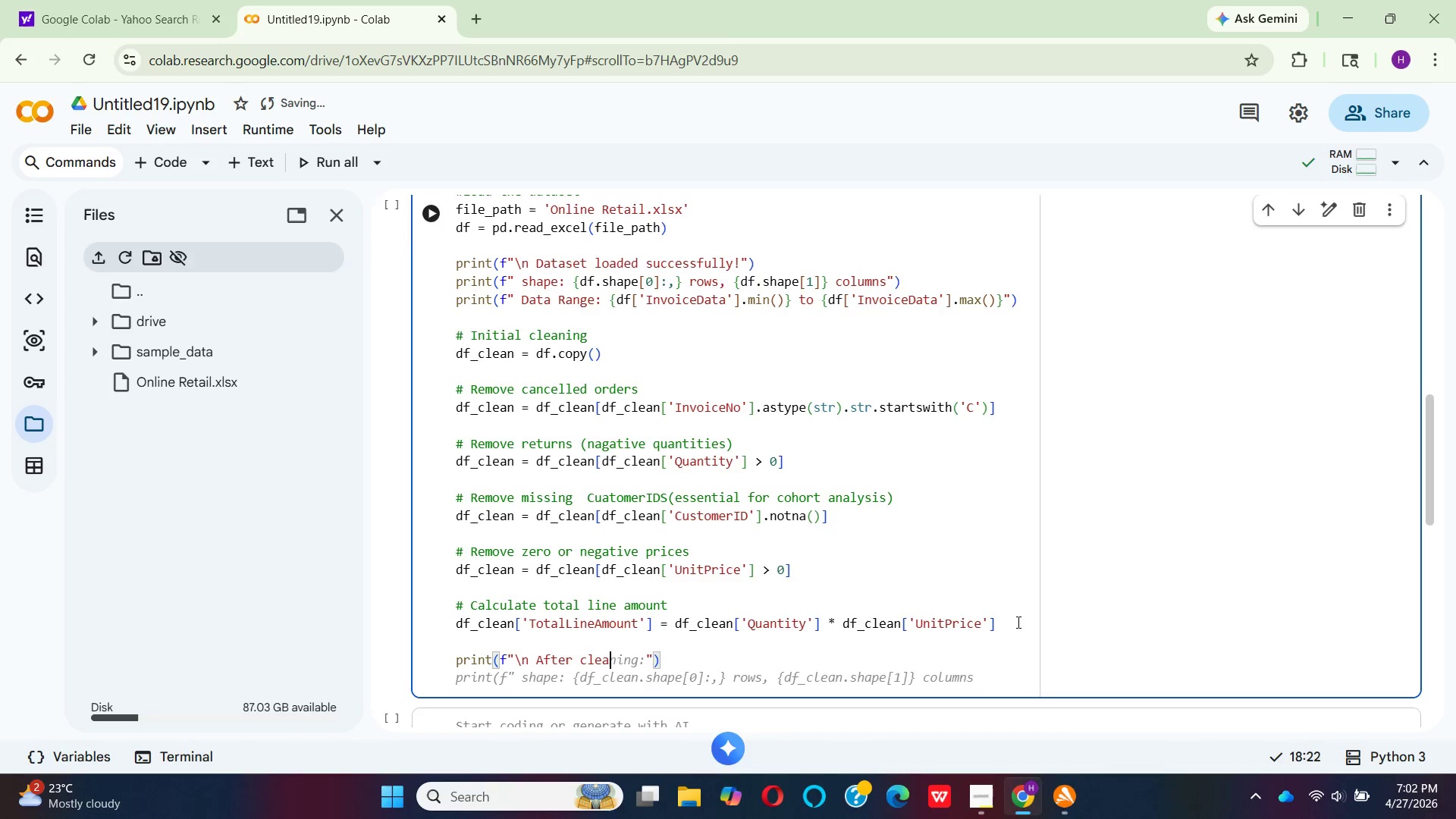 
hold_key(key=N, duration=0.31)
 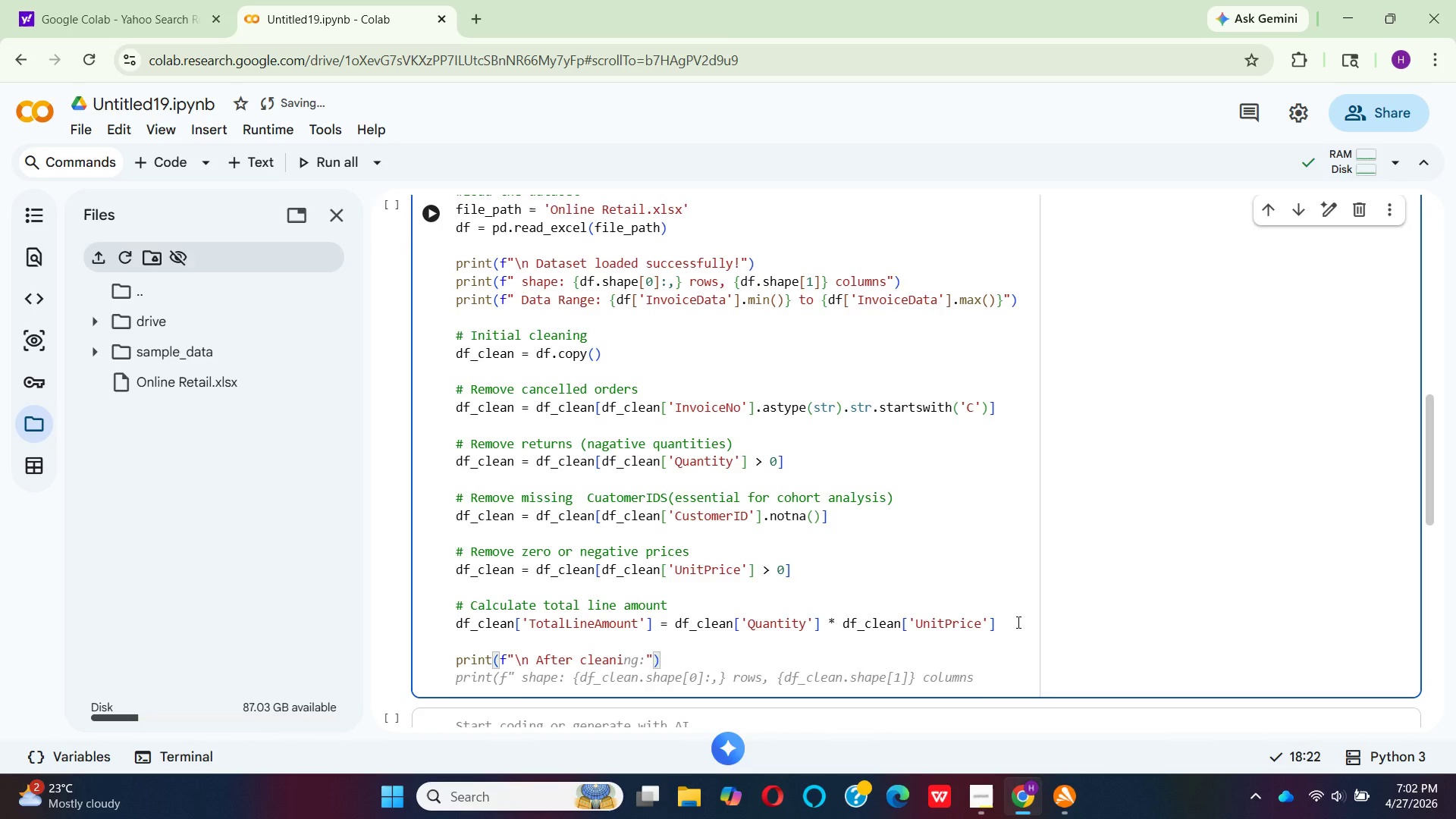 
hold_key(key=I, duration=0.34)
 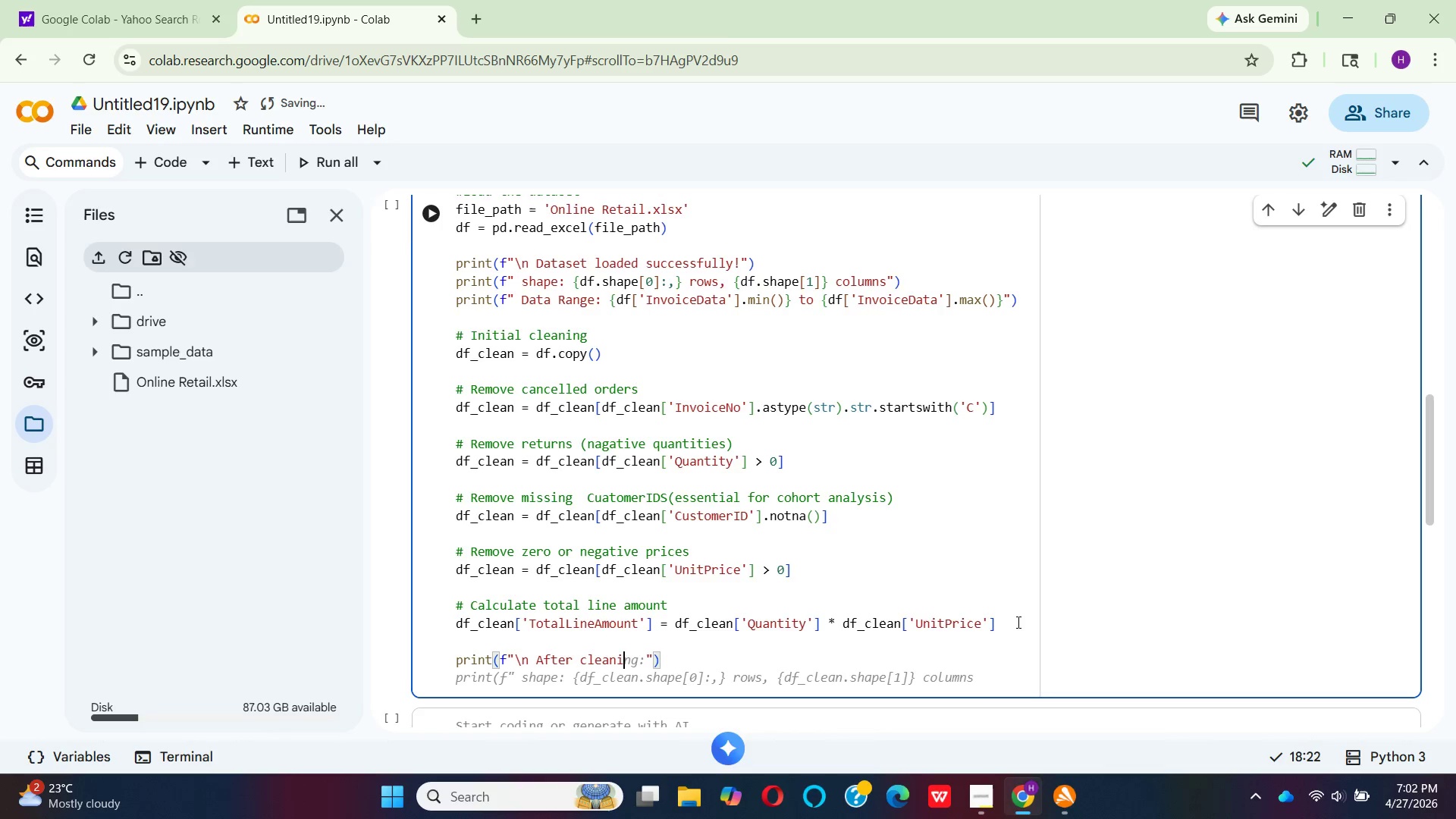 
key(N)
 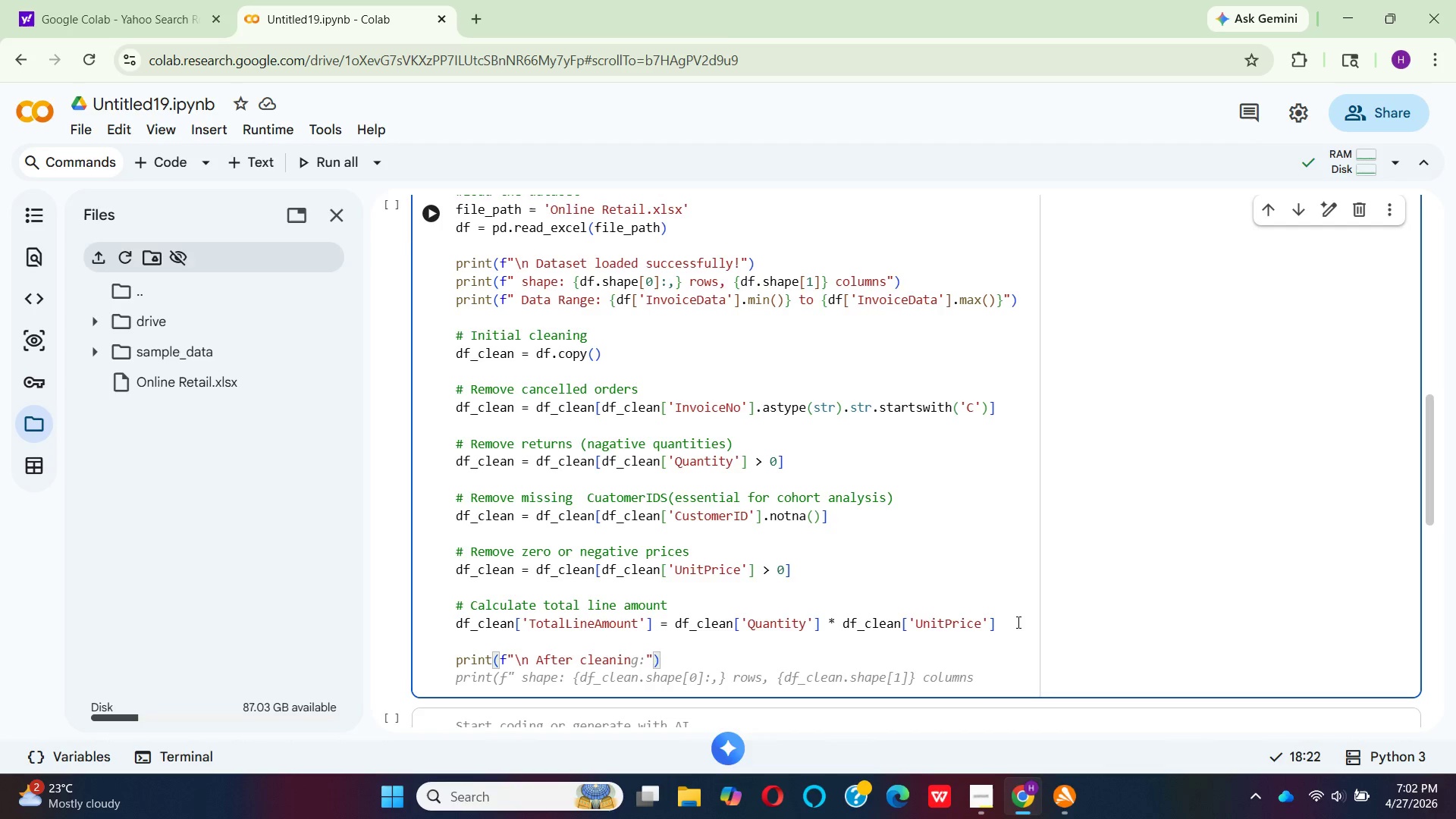 
hold_key(key=G, duration=0.33)
 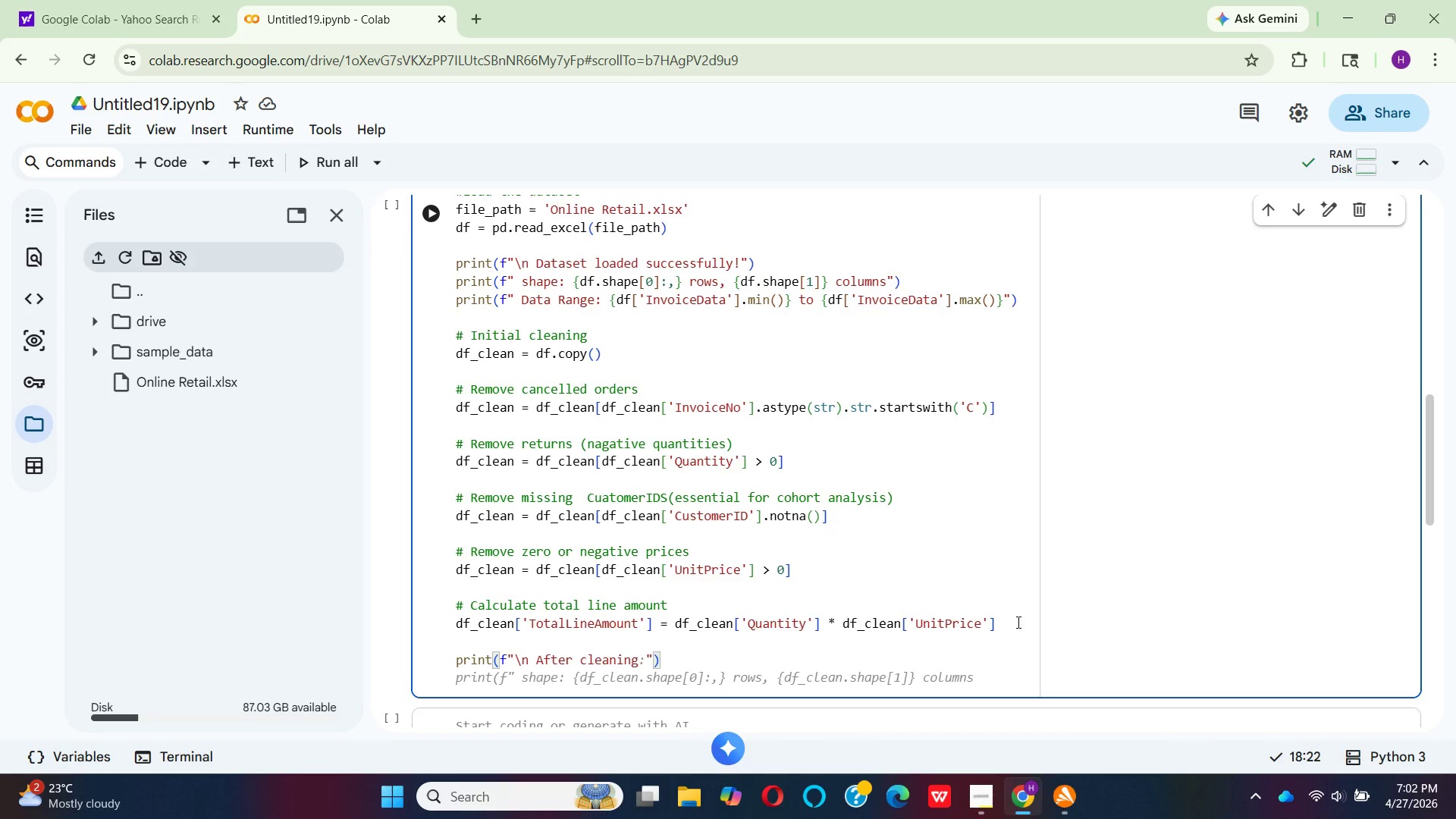 
key(Shift+Semicolon)
 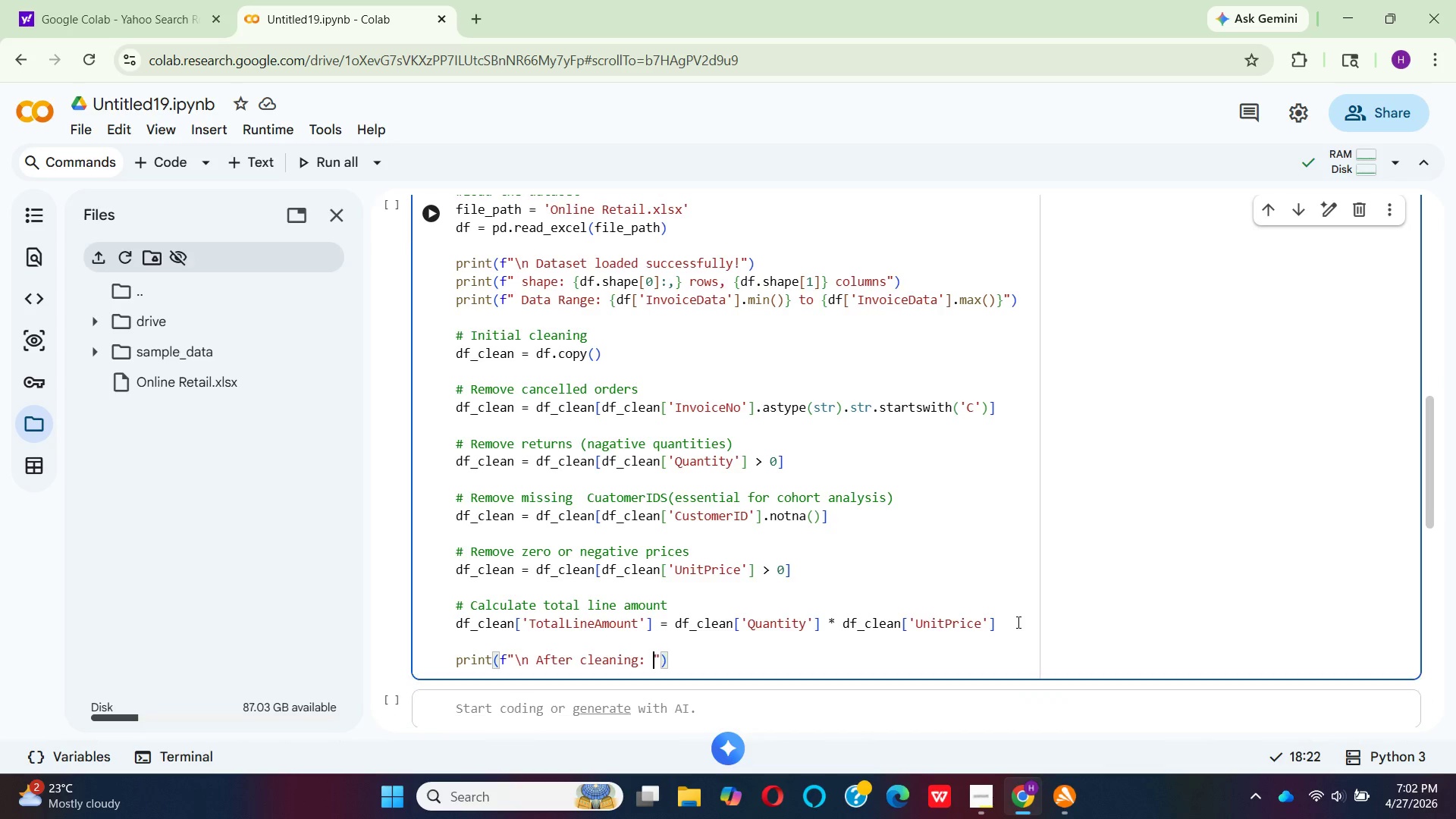 
key(Space)
 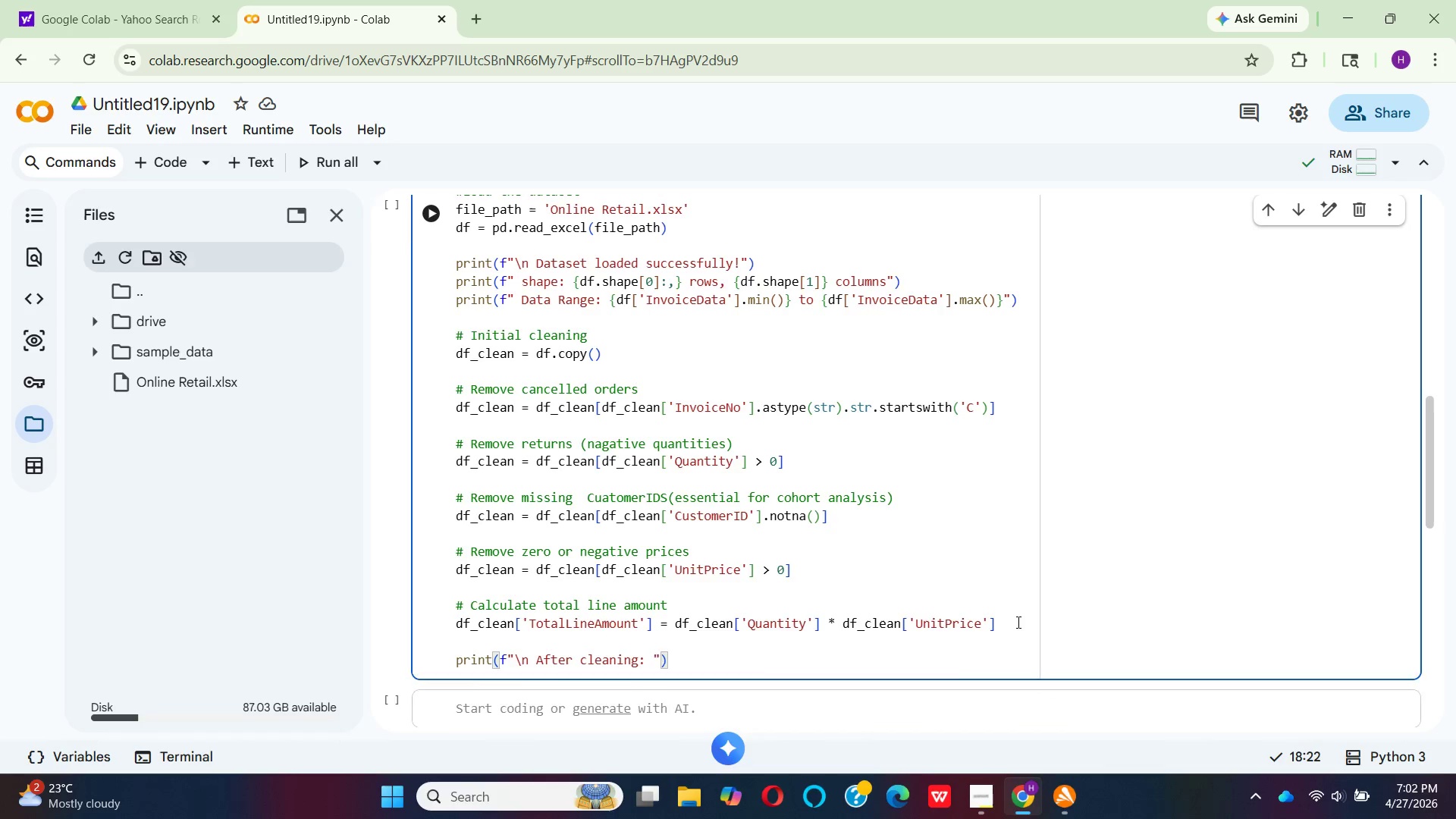 
key(Backspace)
 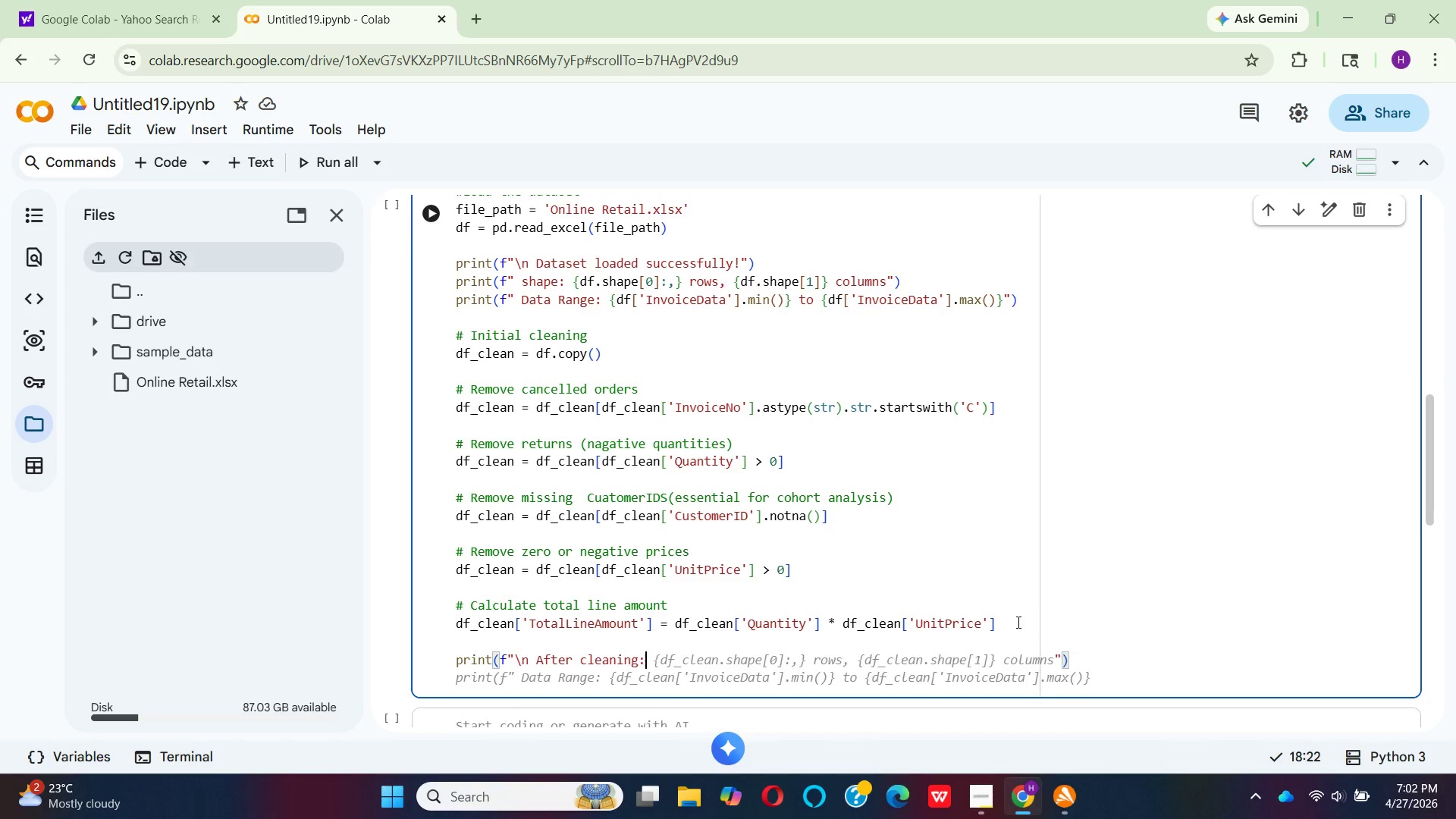 
key(ArrowRight)
 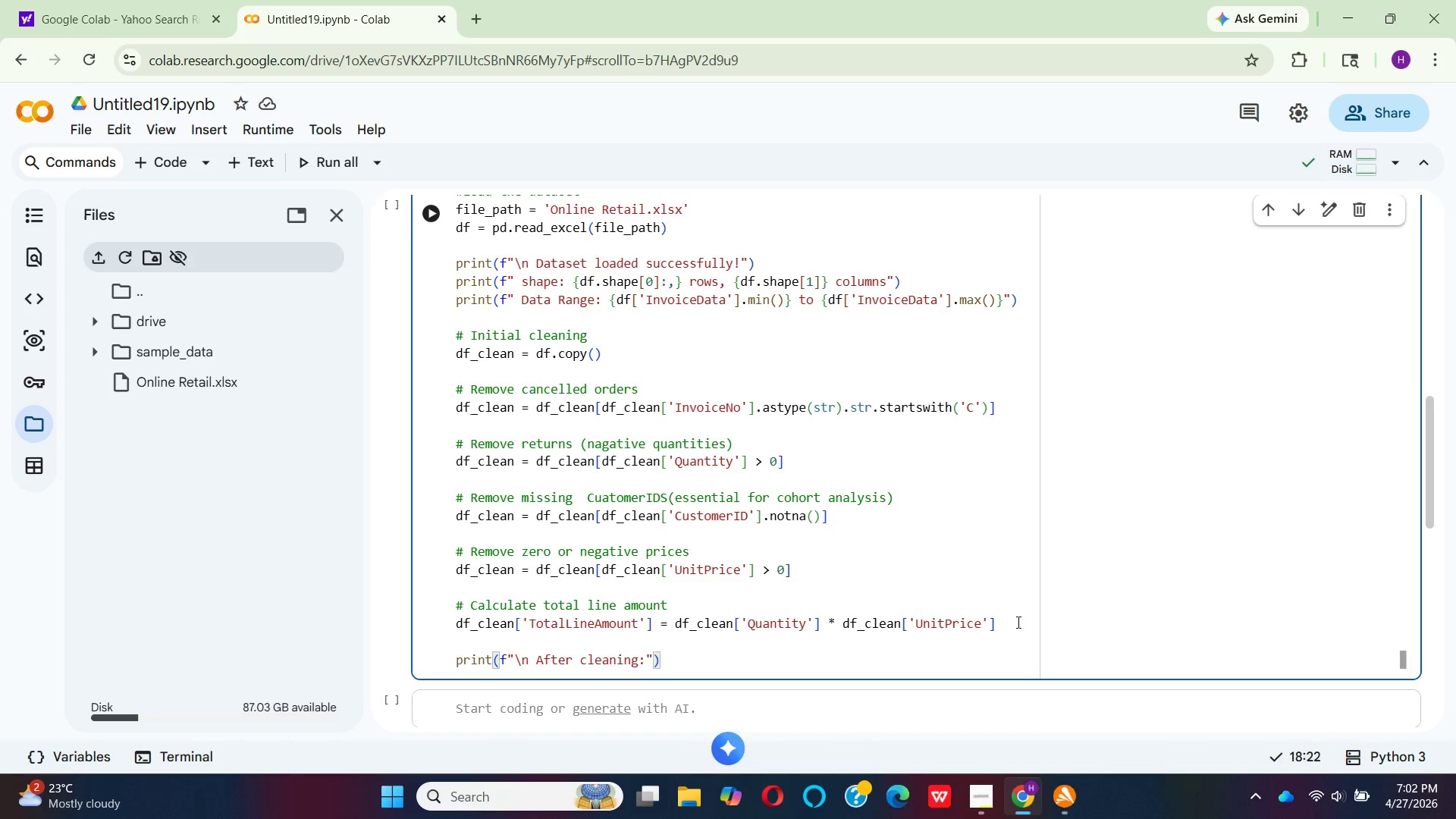 
key(ArrowRight)
 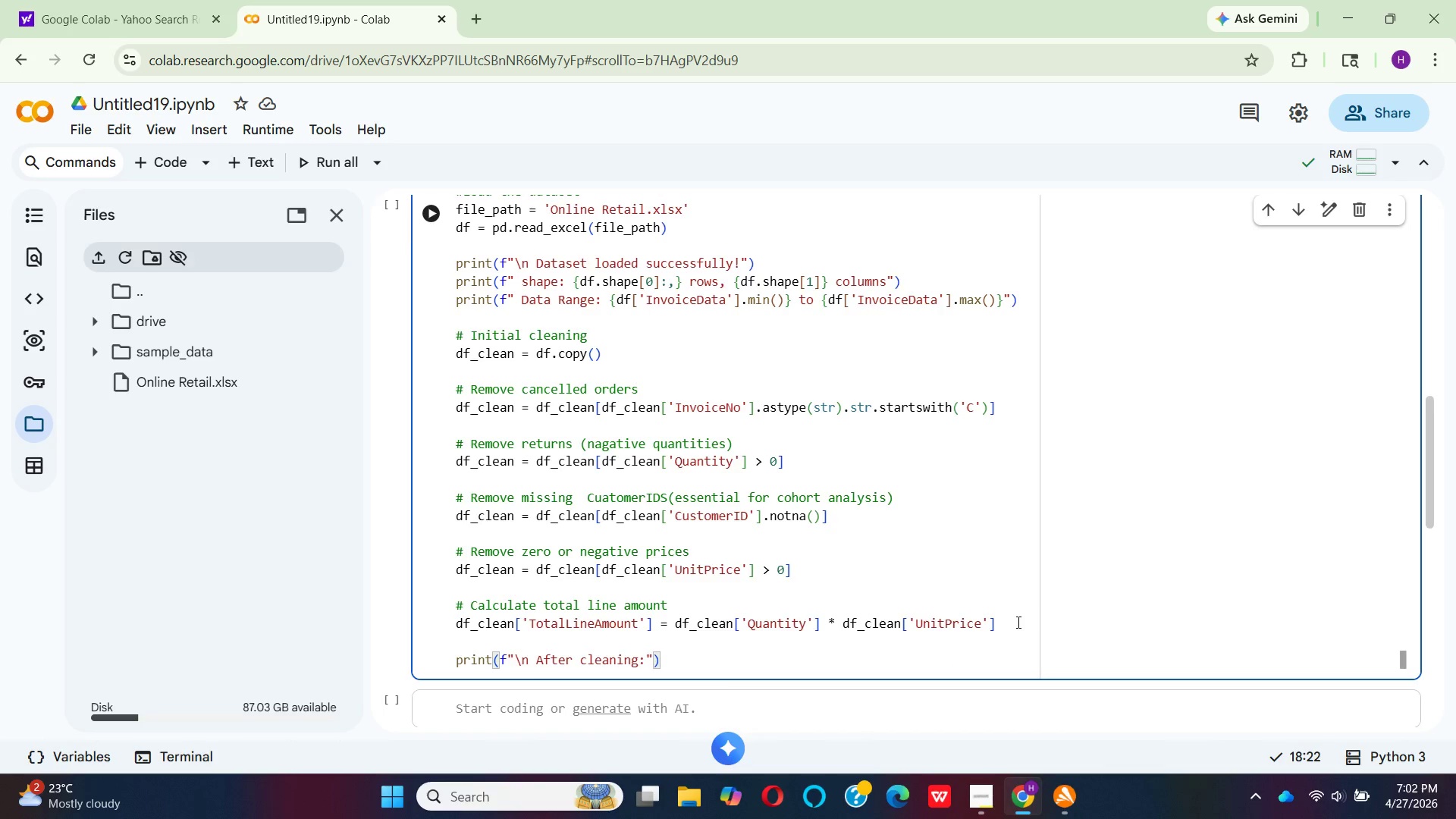 
key(Enter)
 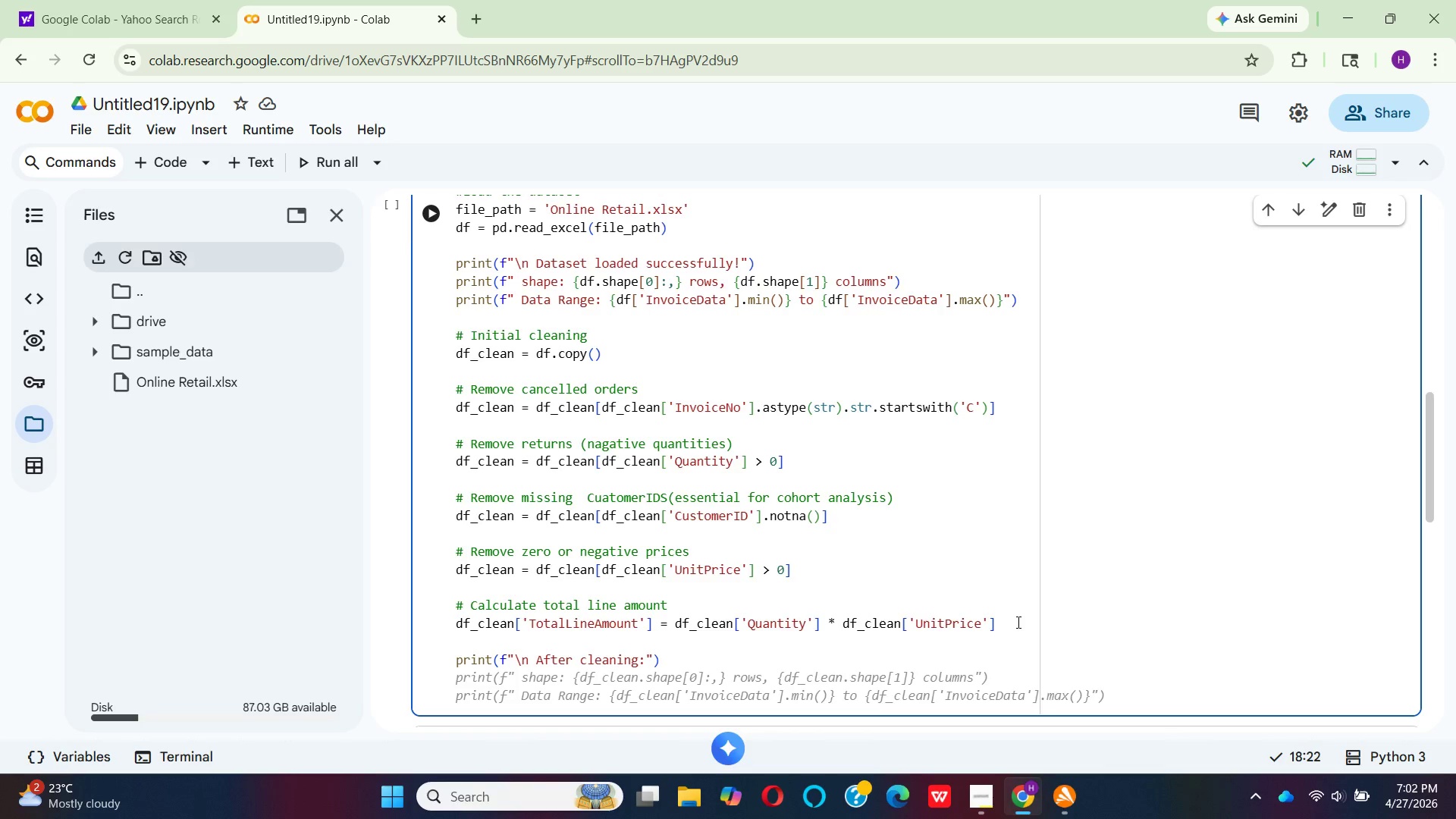 
type(print()
 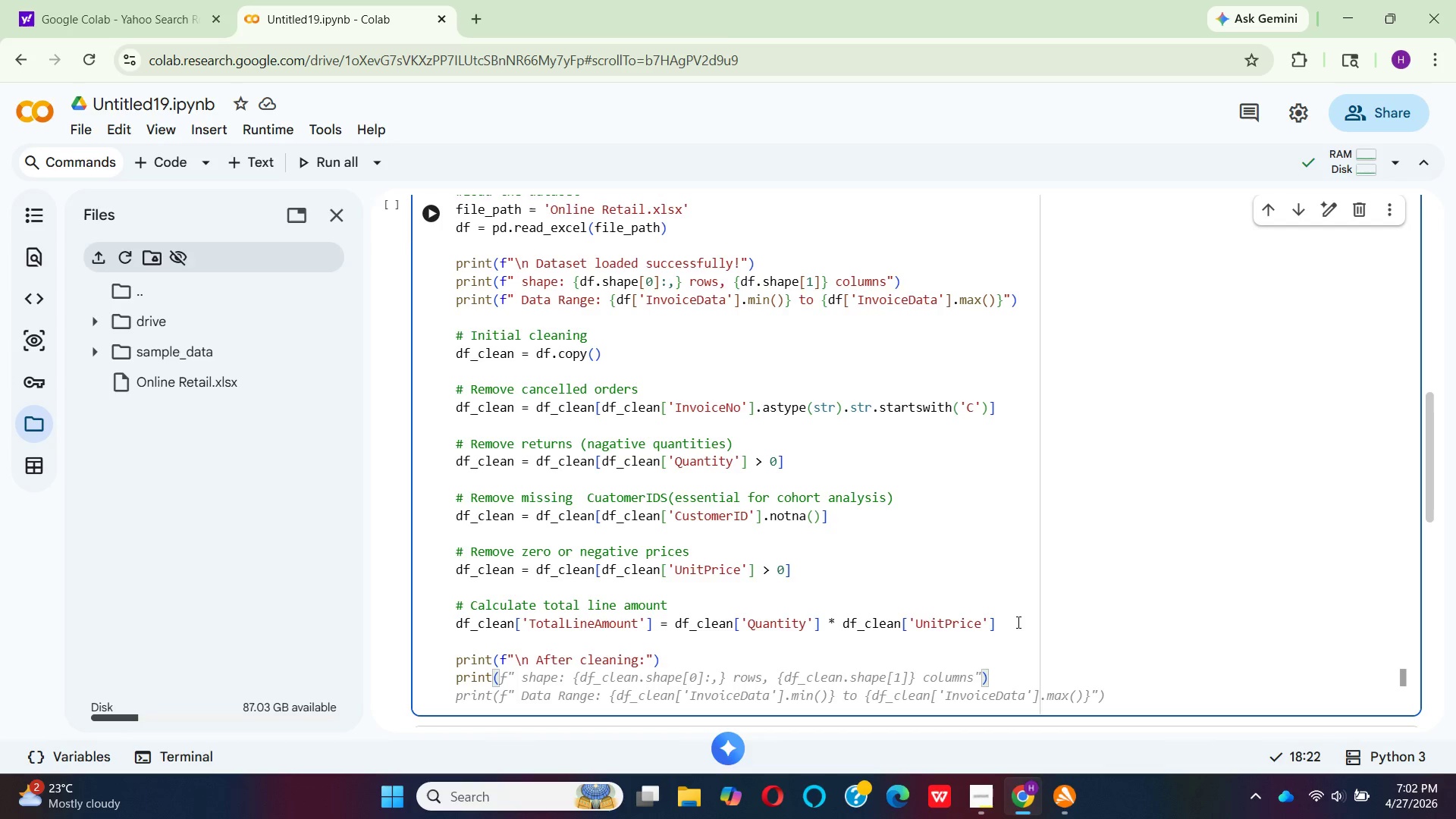 
wait(10.05)
 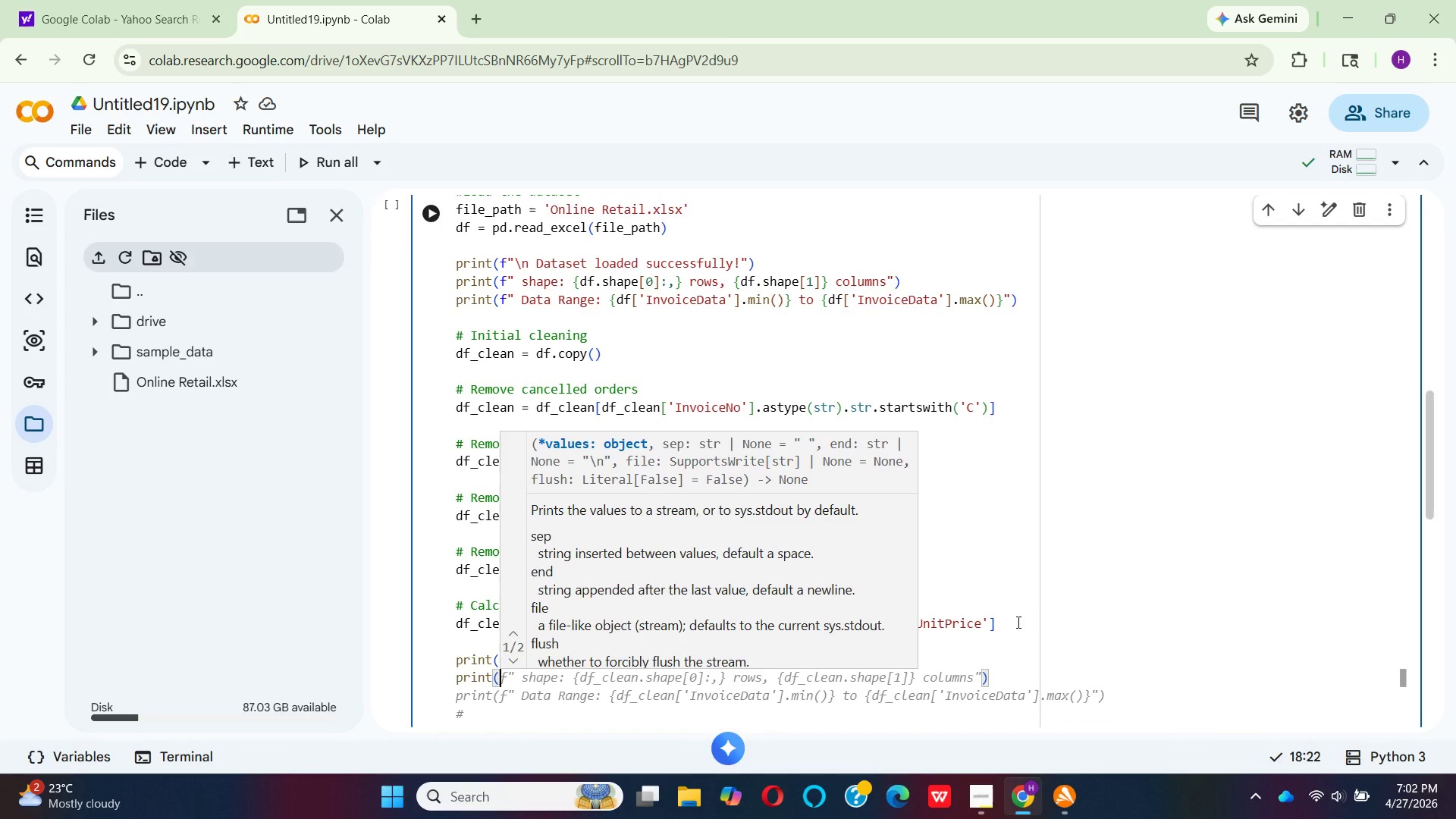 
type(f" uique custmers: {)
 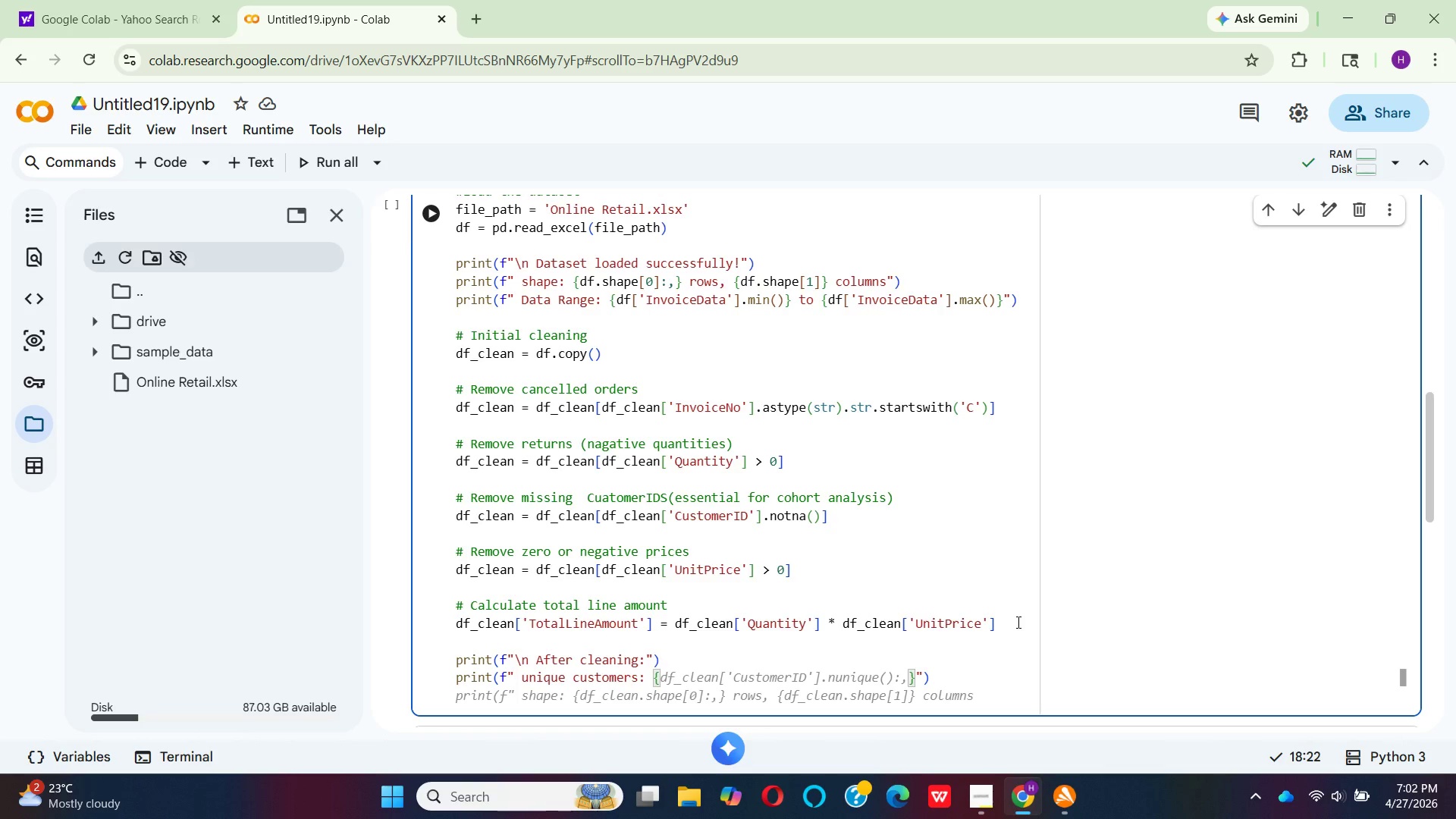 
hold_key(key=N, duration=0.36)
 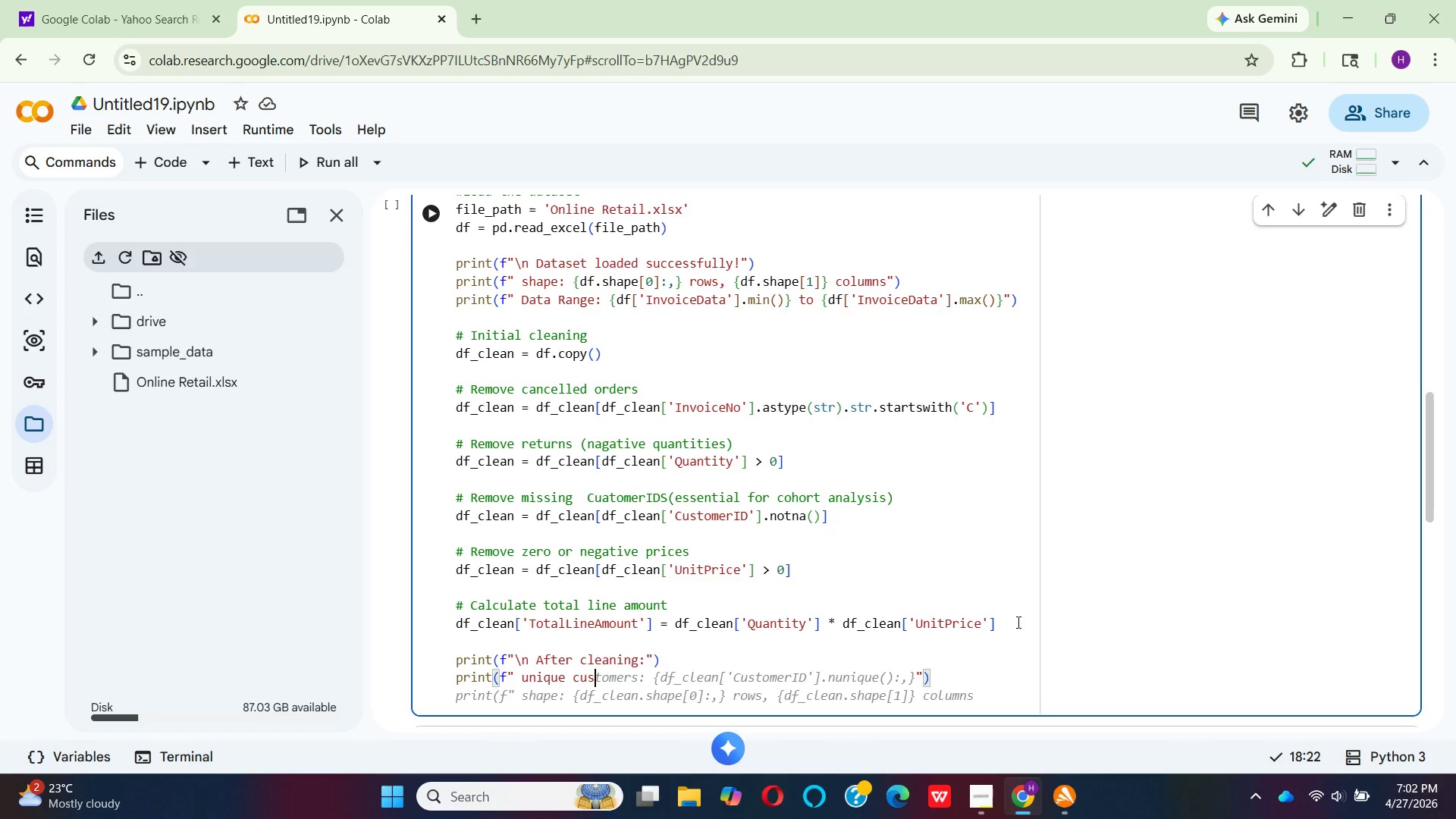 
hold_key(key=O, duration=0.31)
 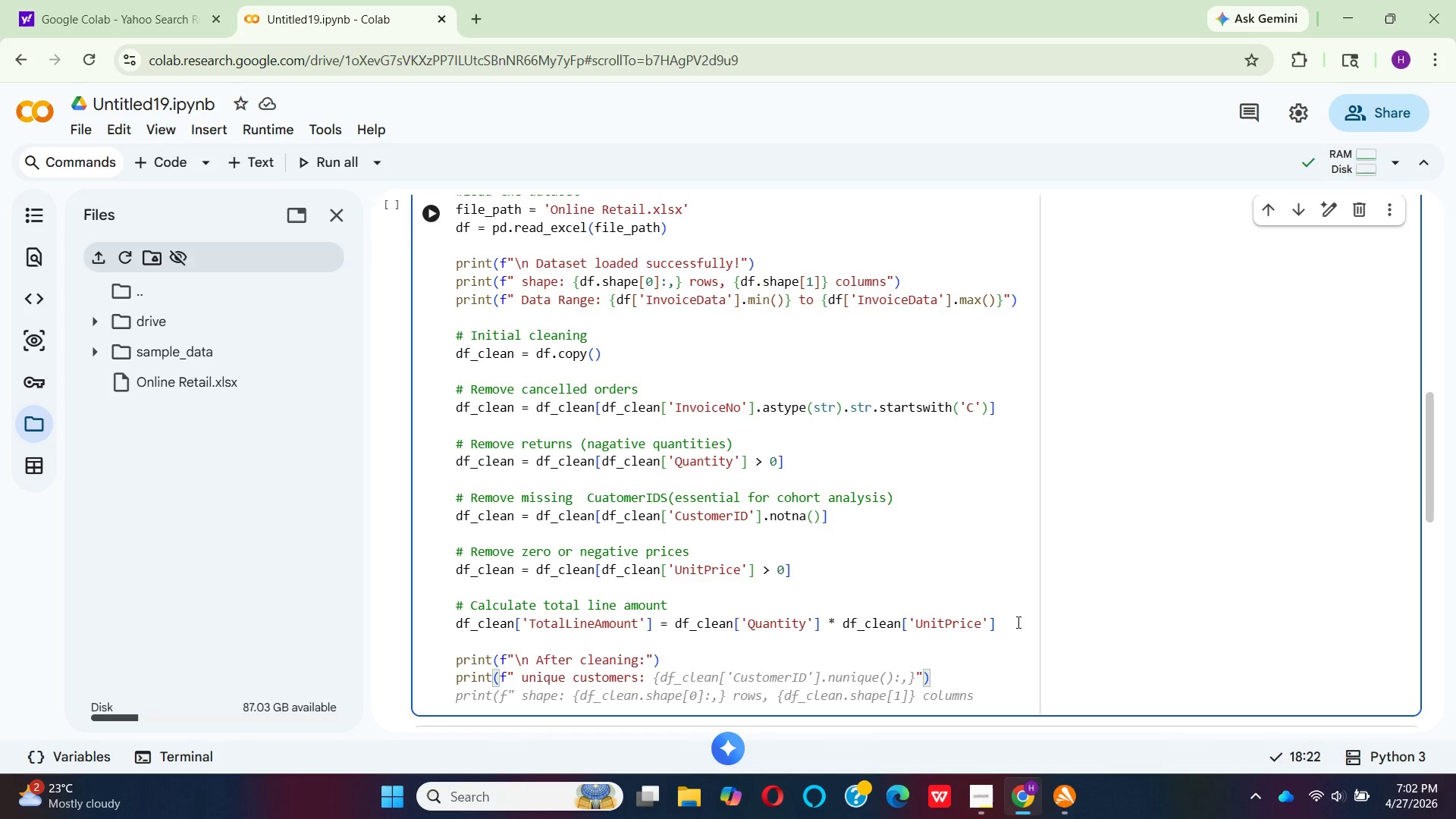 
wait(17.94)
 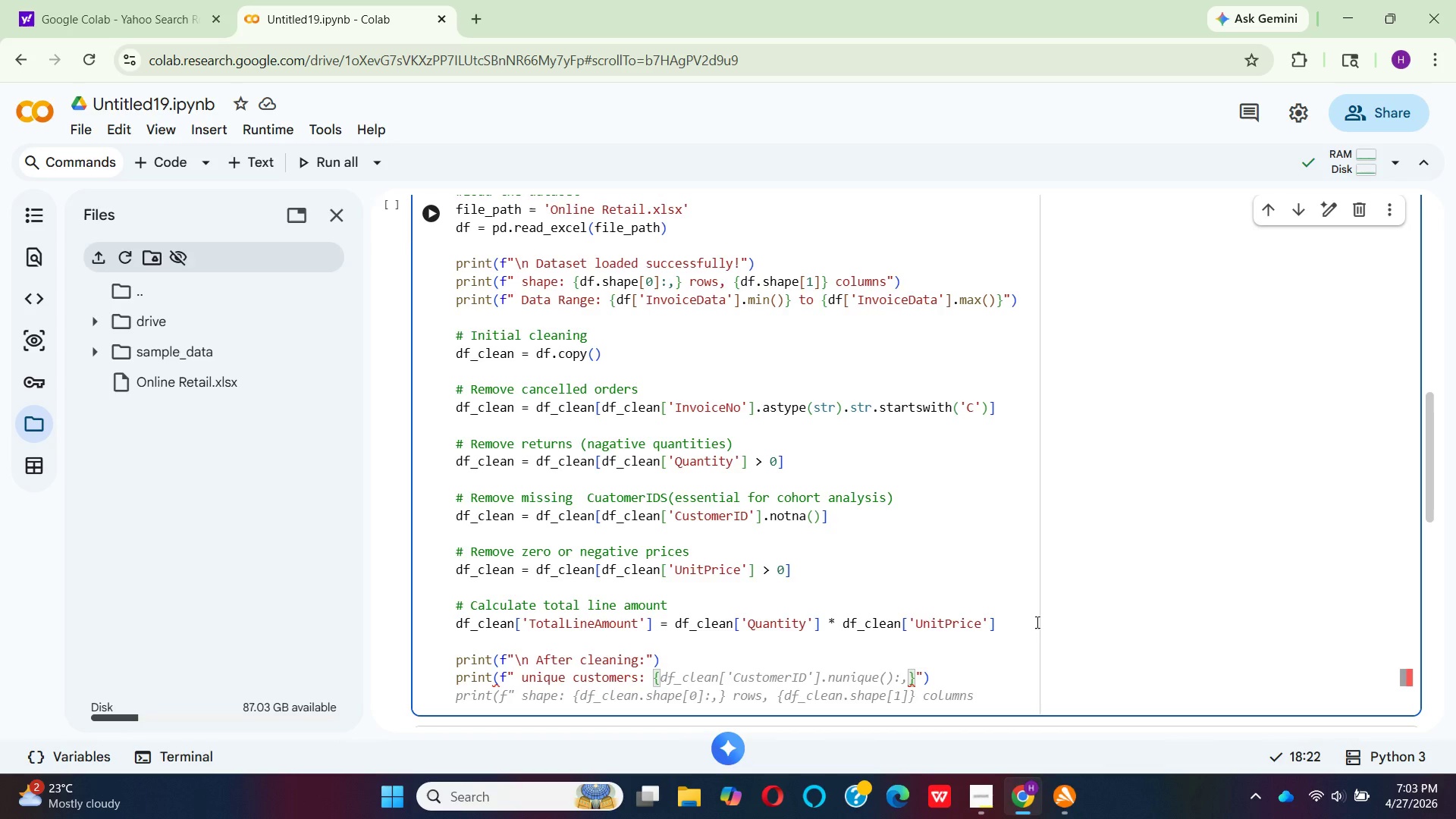 
left_click([727, 652])
 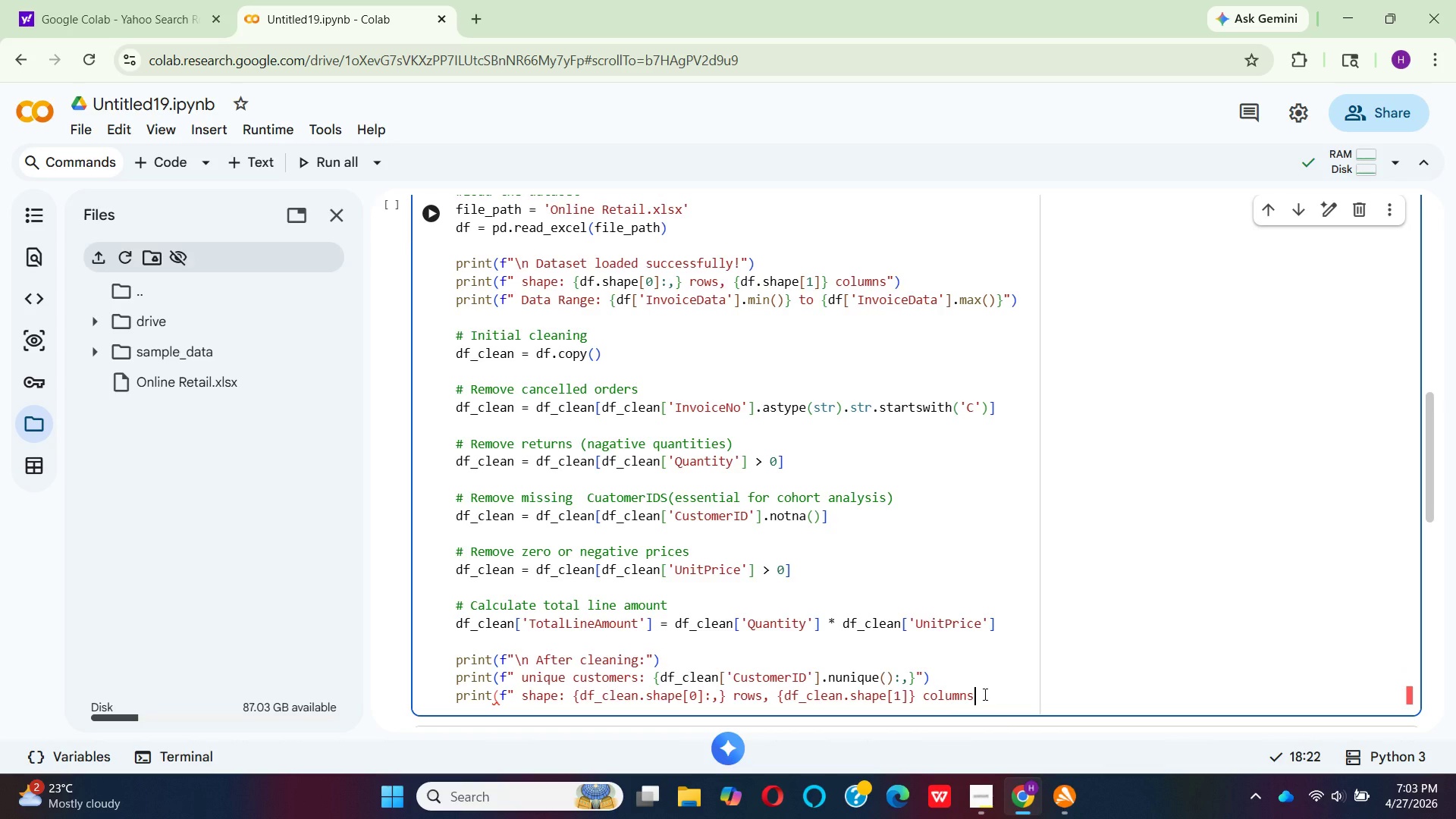 
left_click_drag(start_coordinate=[984, 694], to_coordinate=[450, 698])
 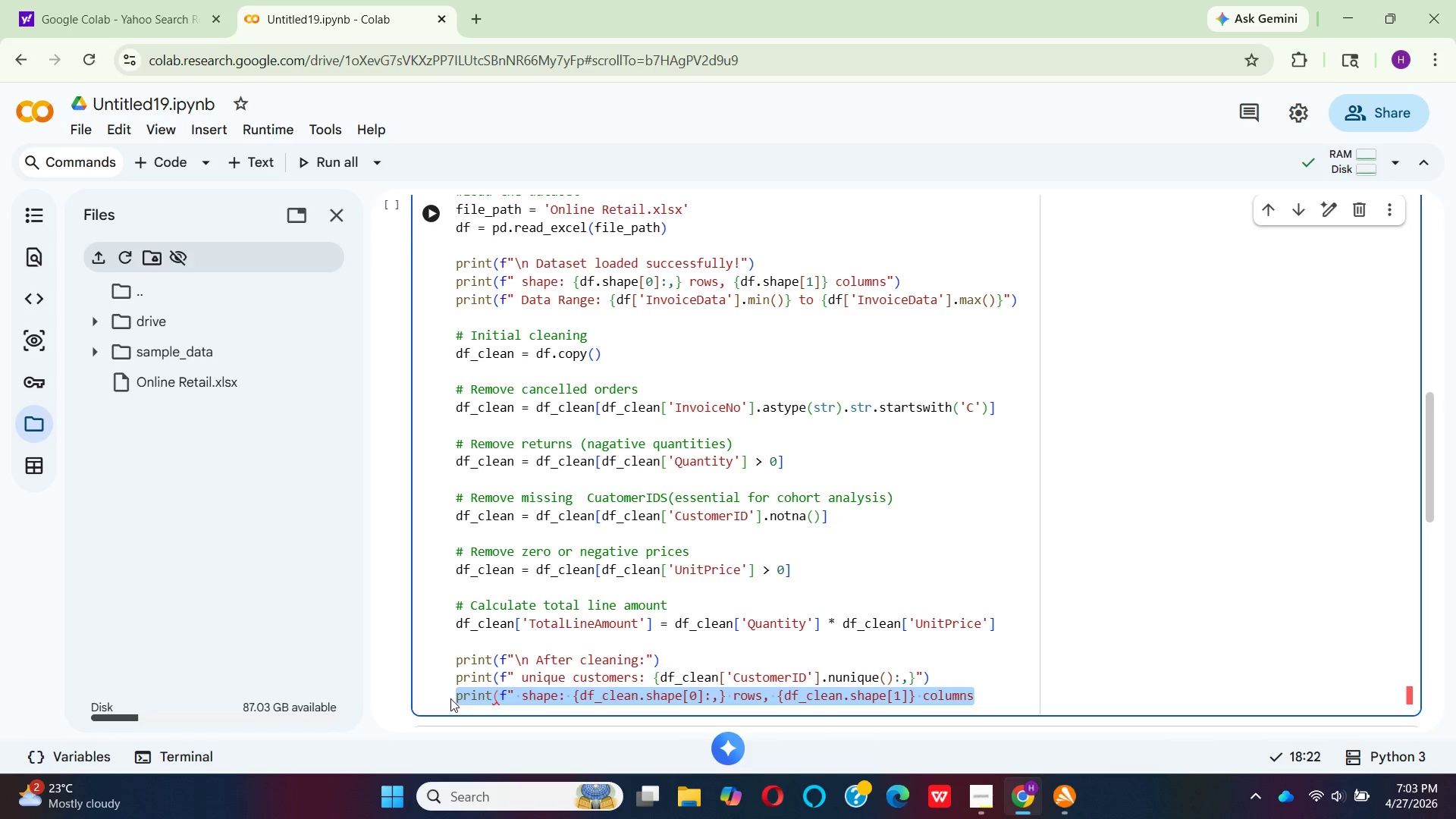 
key(Backspace)
 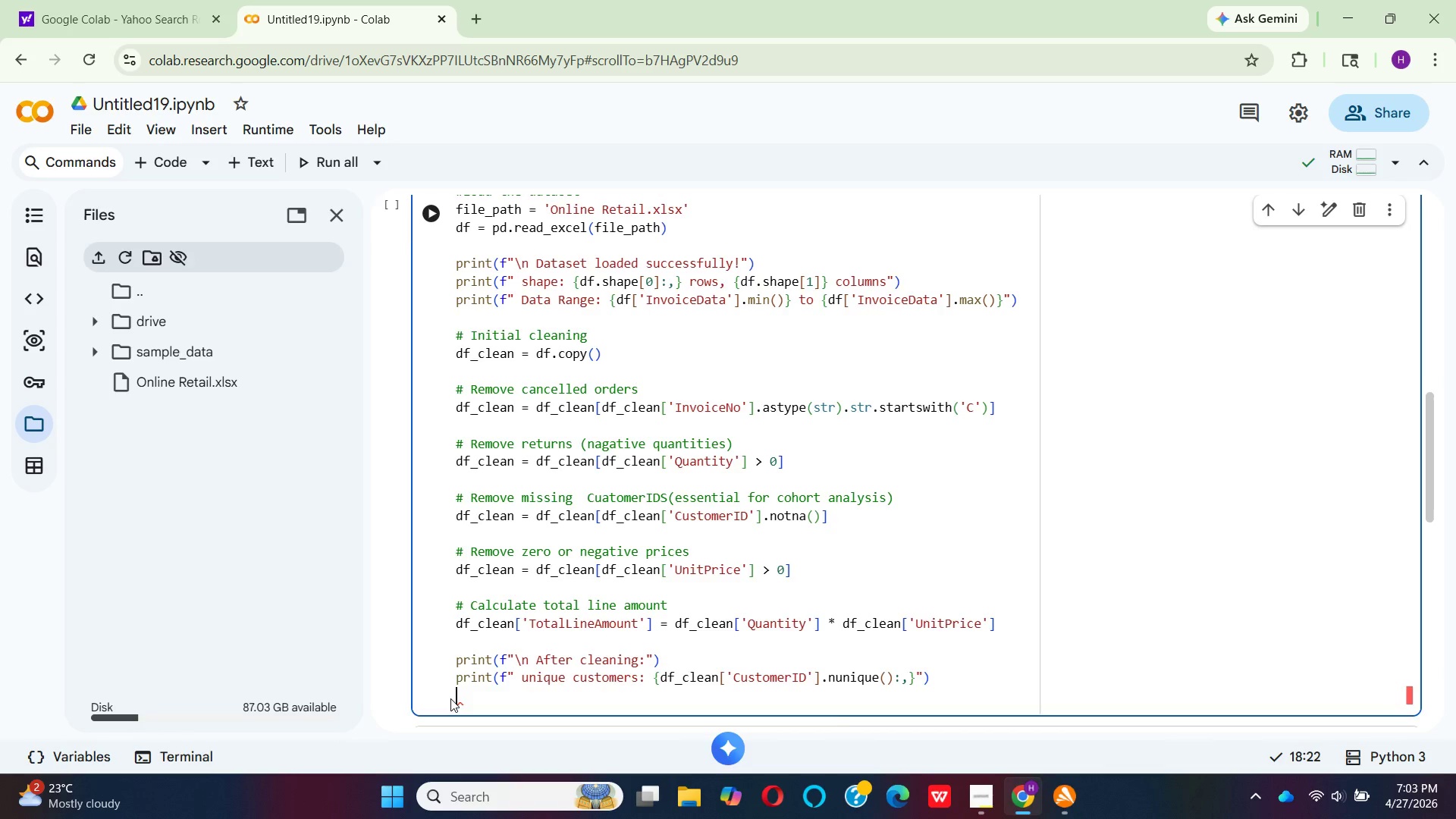 
key(Backspace)
 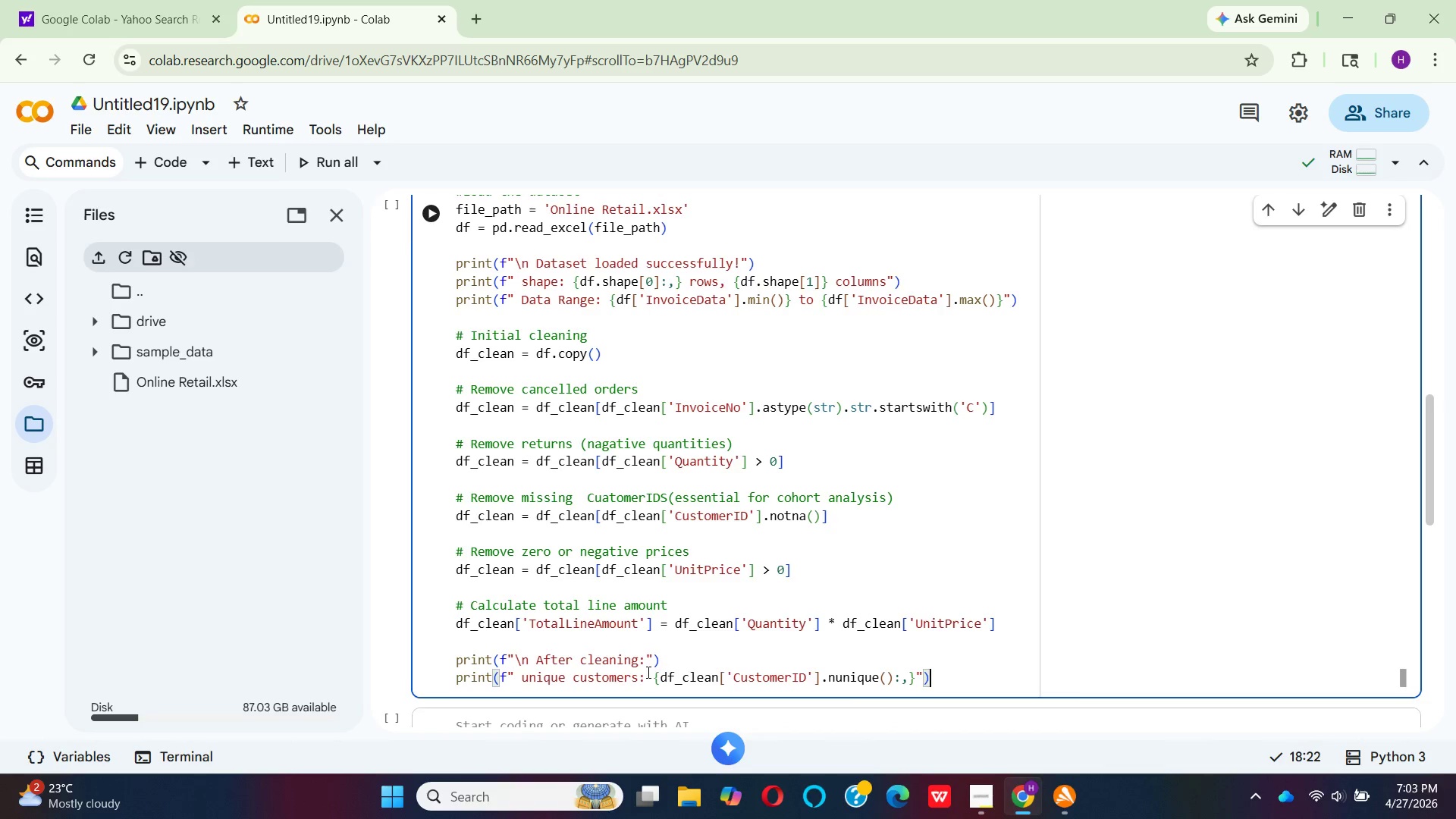 
left_click([647, 655])
 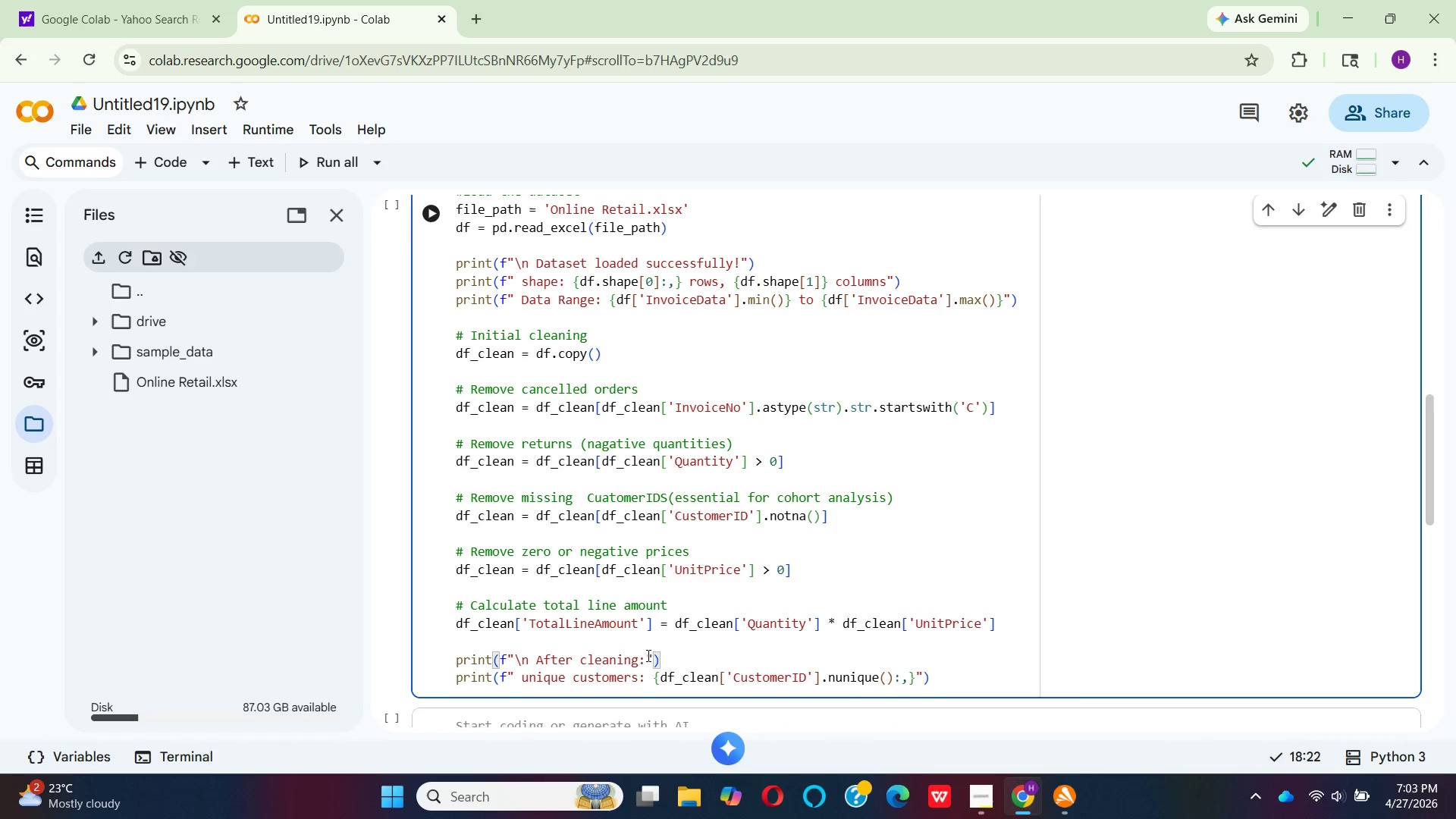 
type( {df_)
 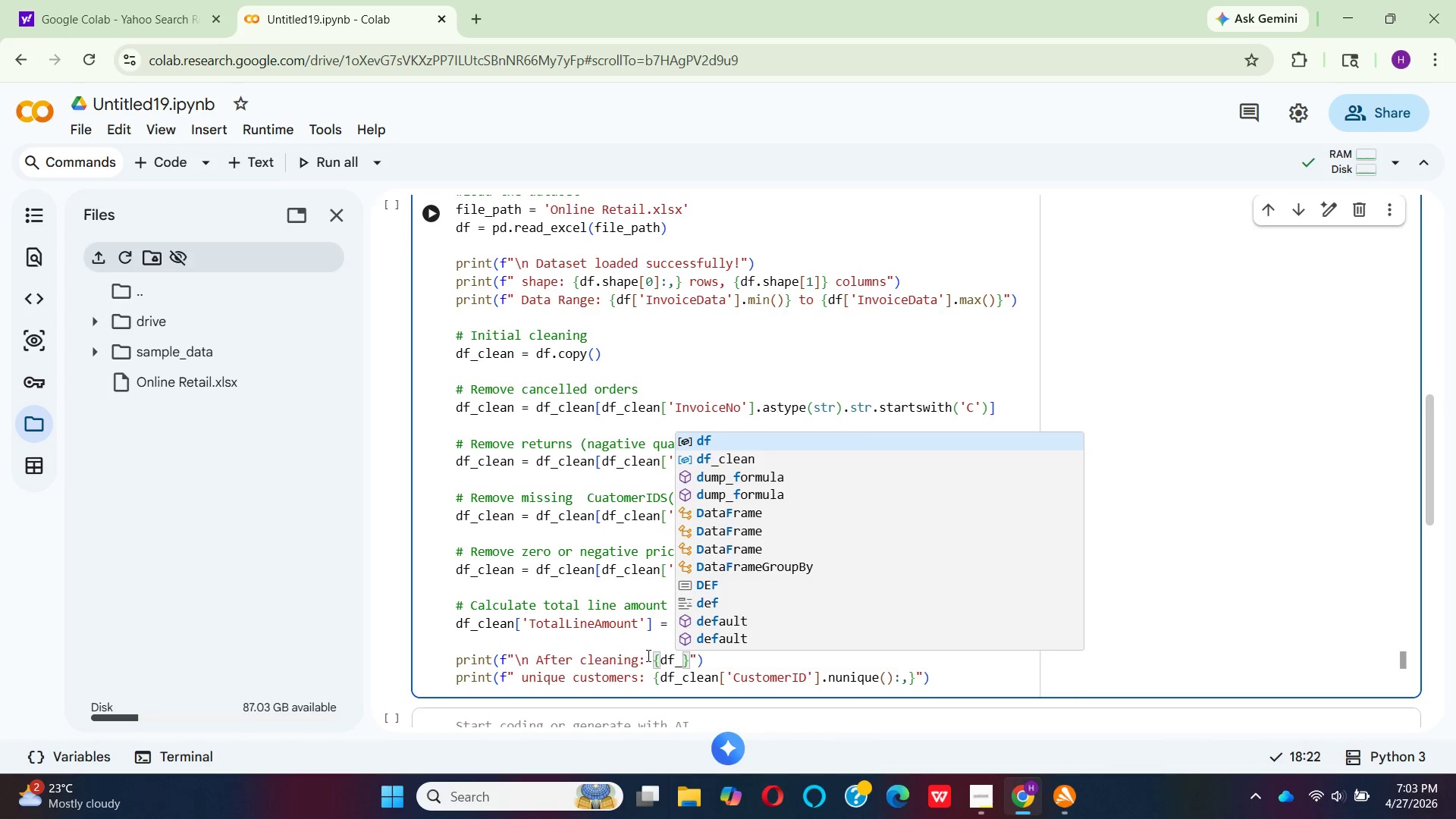 
key(Shift+ArrowDown)
 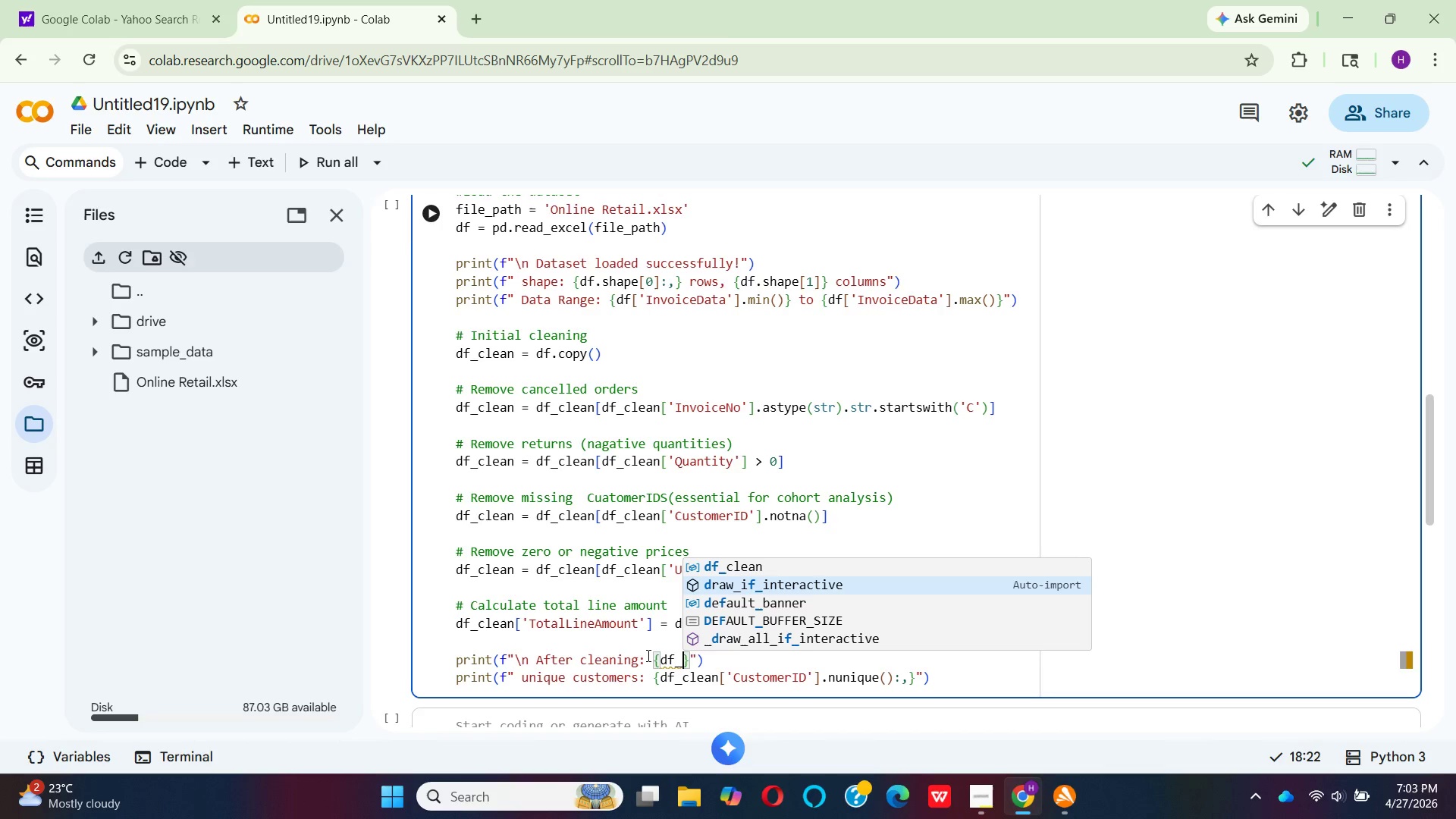 
key(Shift+ArrowUp)
 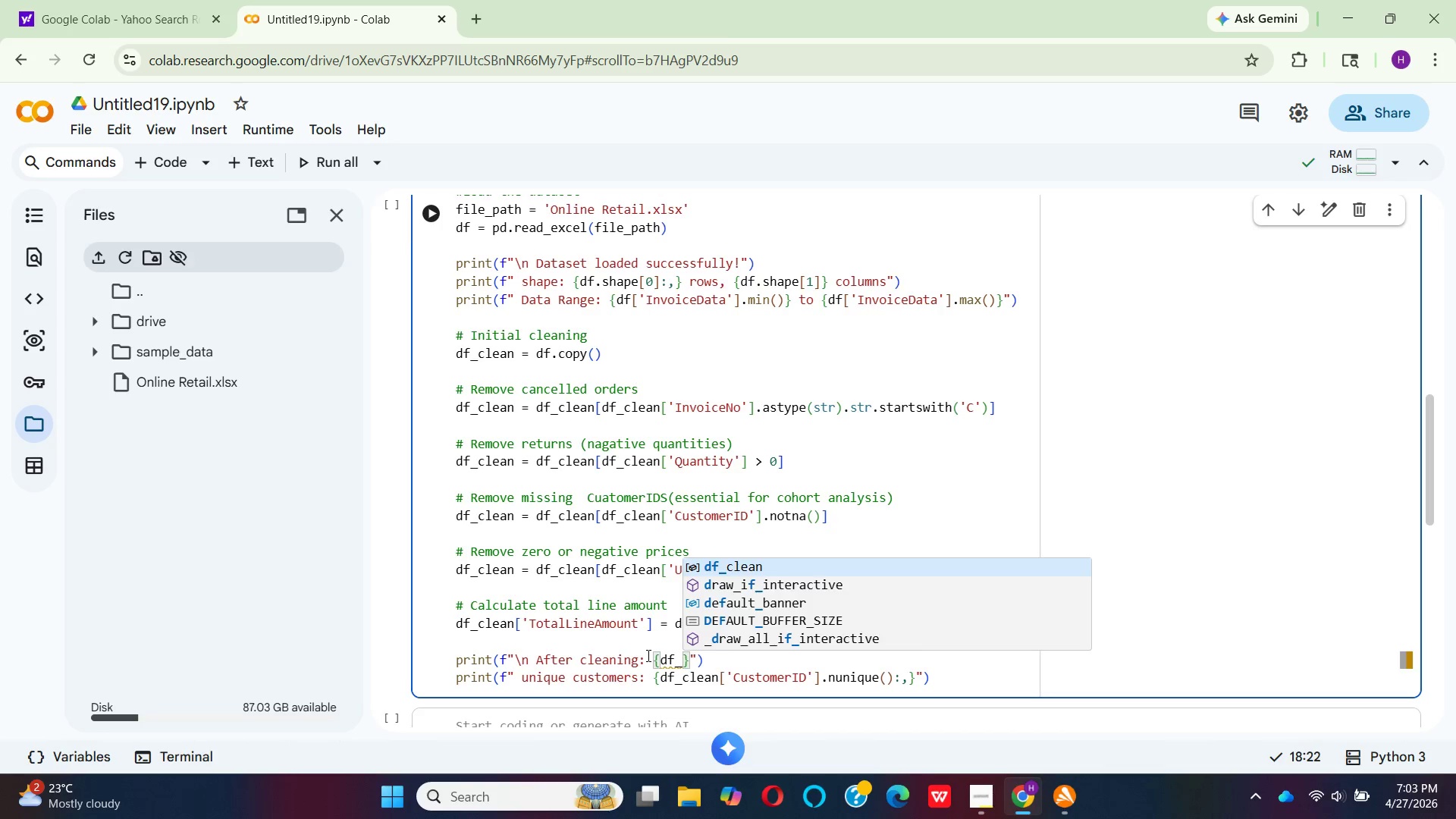 
key(Shift+Enter)
 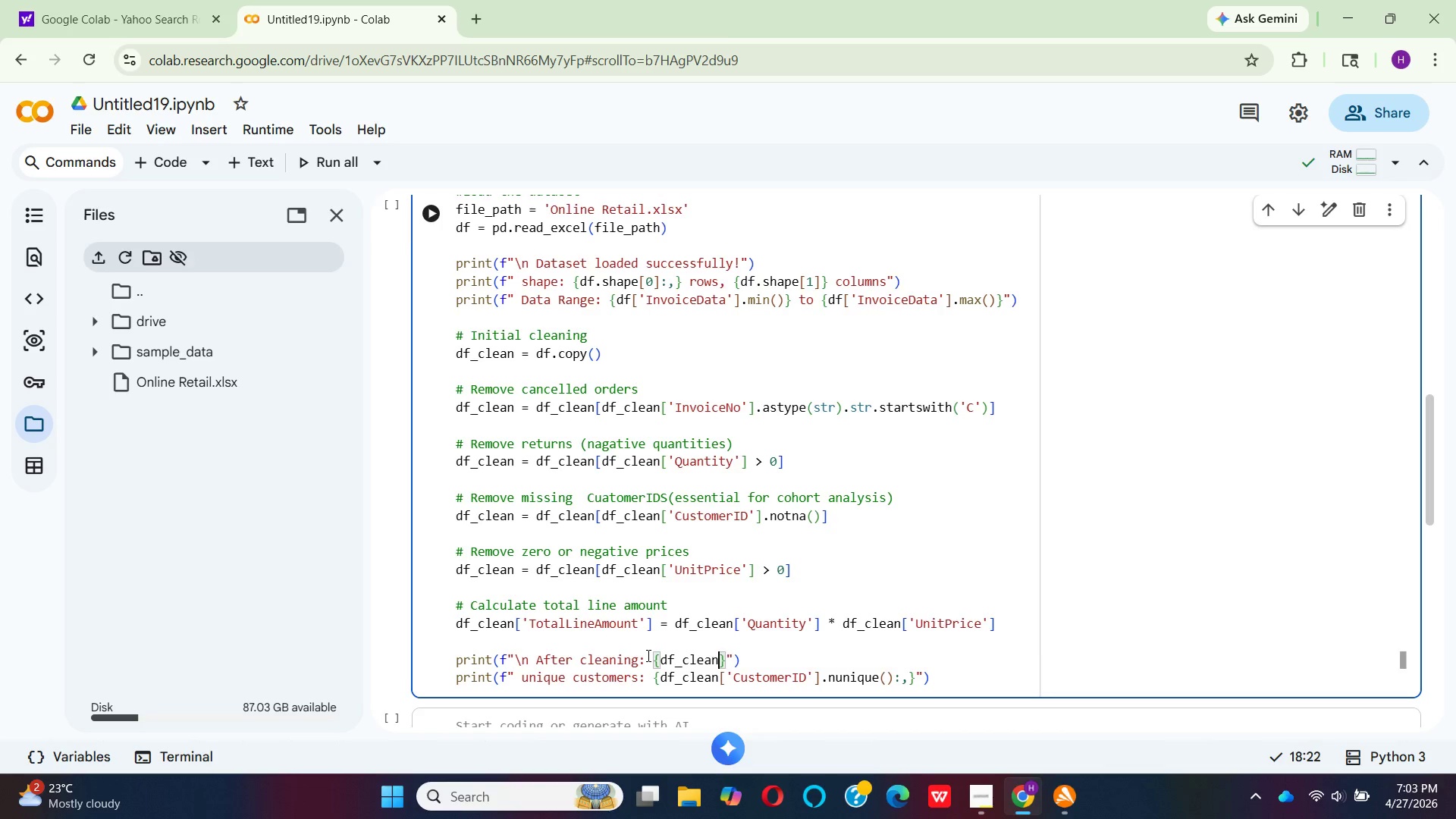 
type(>SHA)
 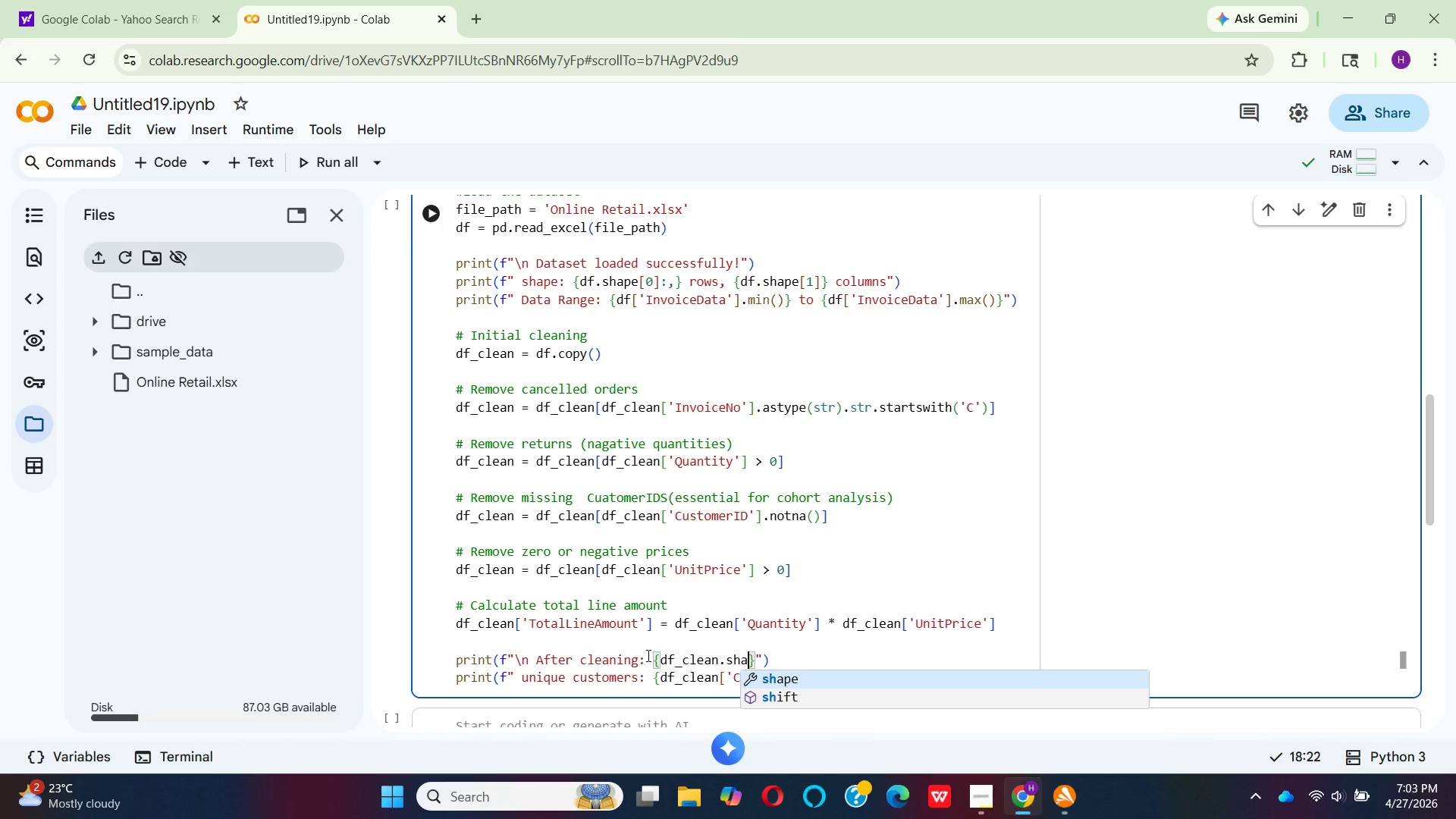 
key(Shift+Enter)
 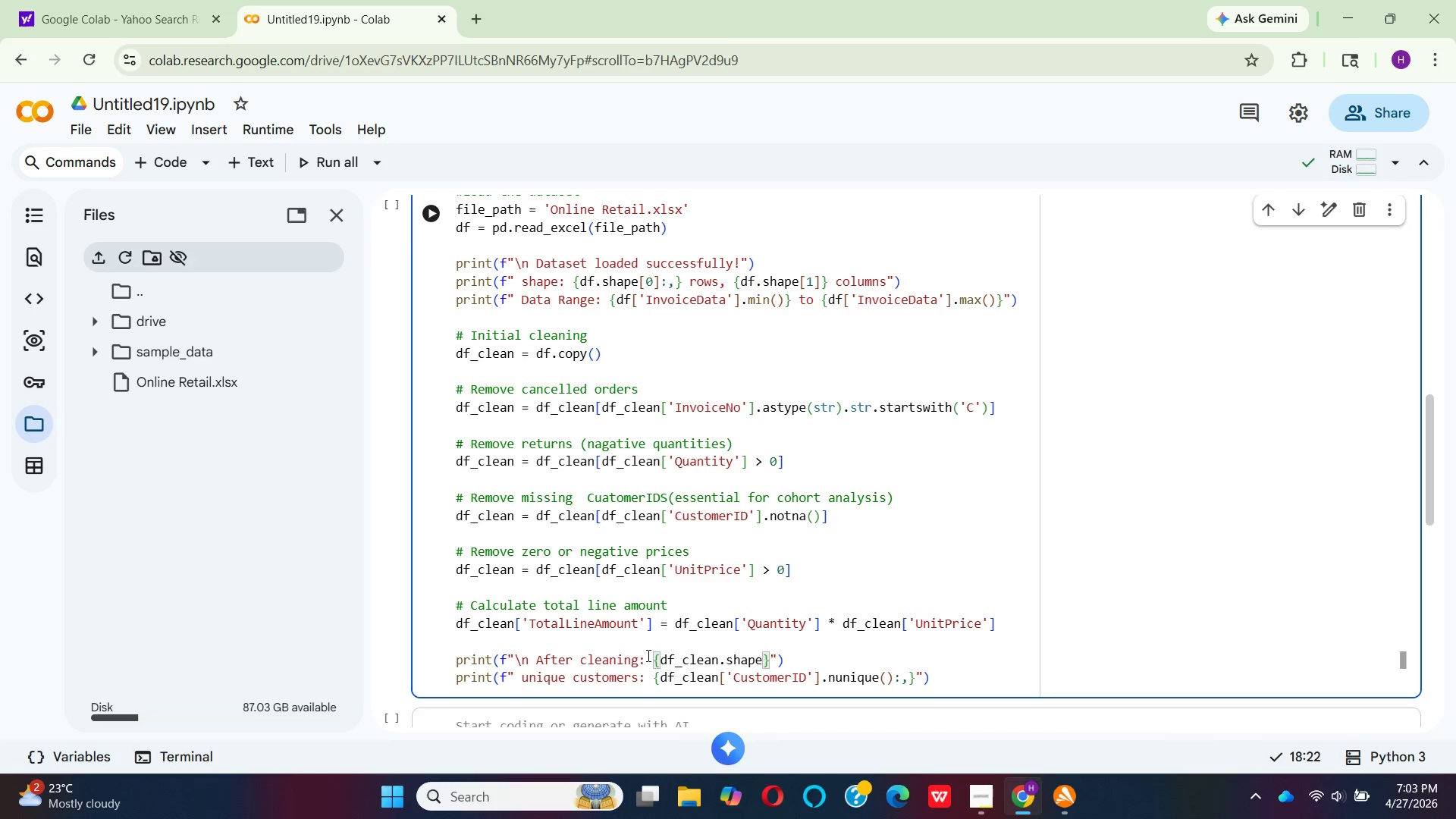 
key(Shift+BracketLeft)
 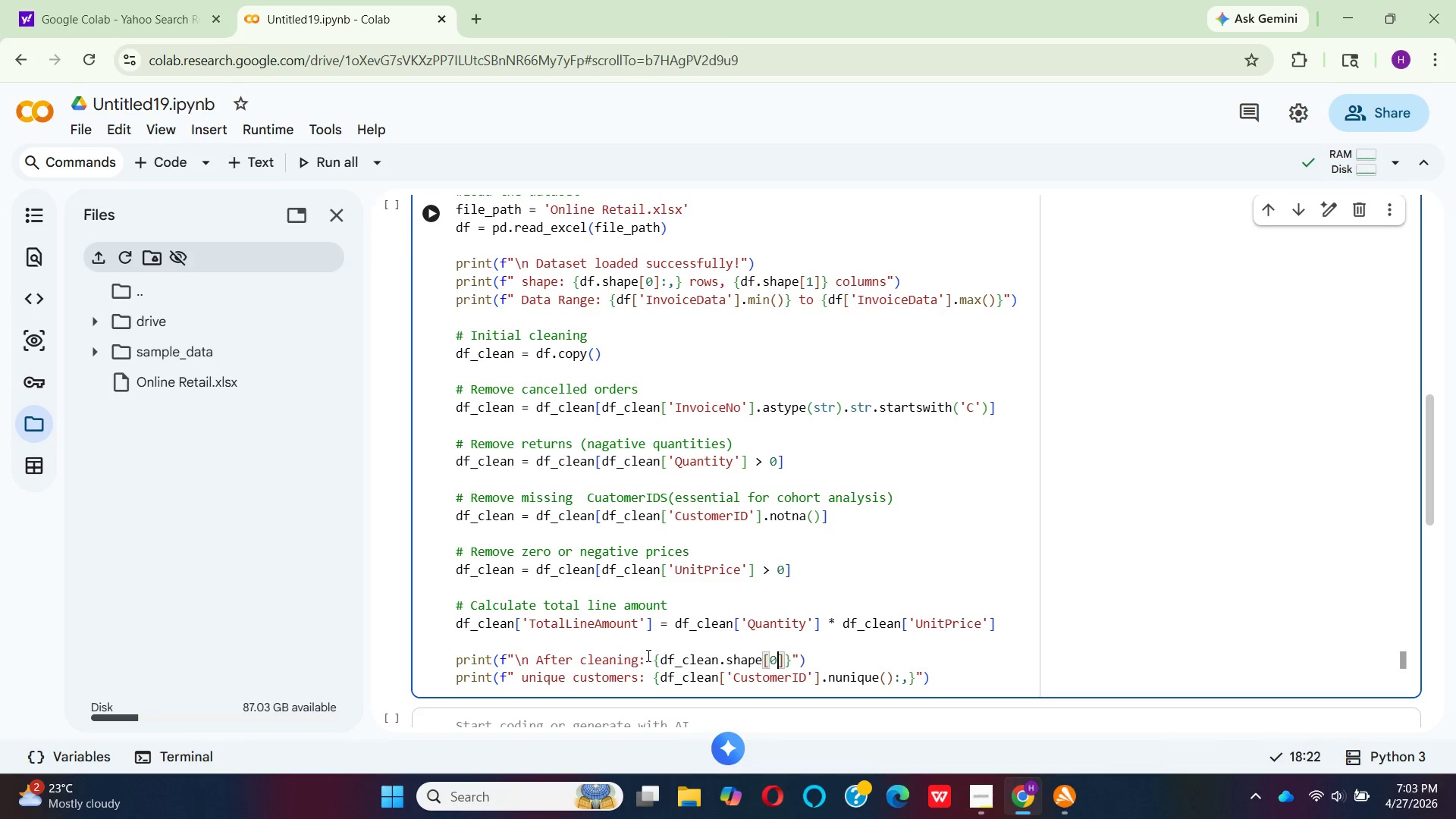 
key(Shift+0)
 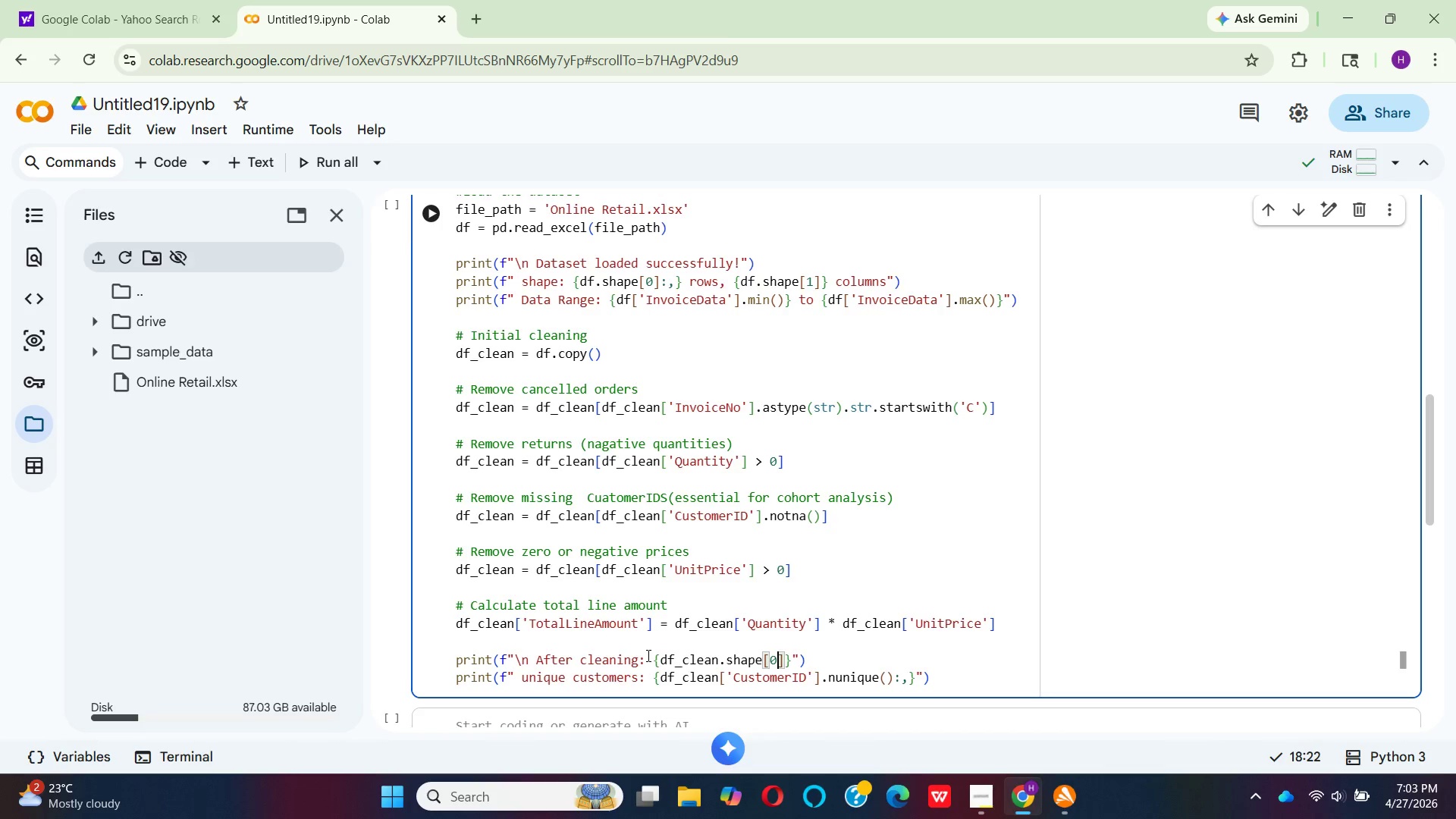 
key(Shift+ArrowRight)
 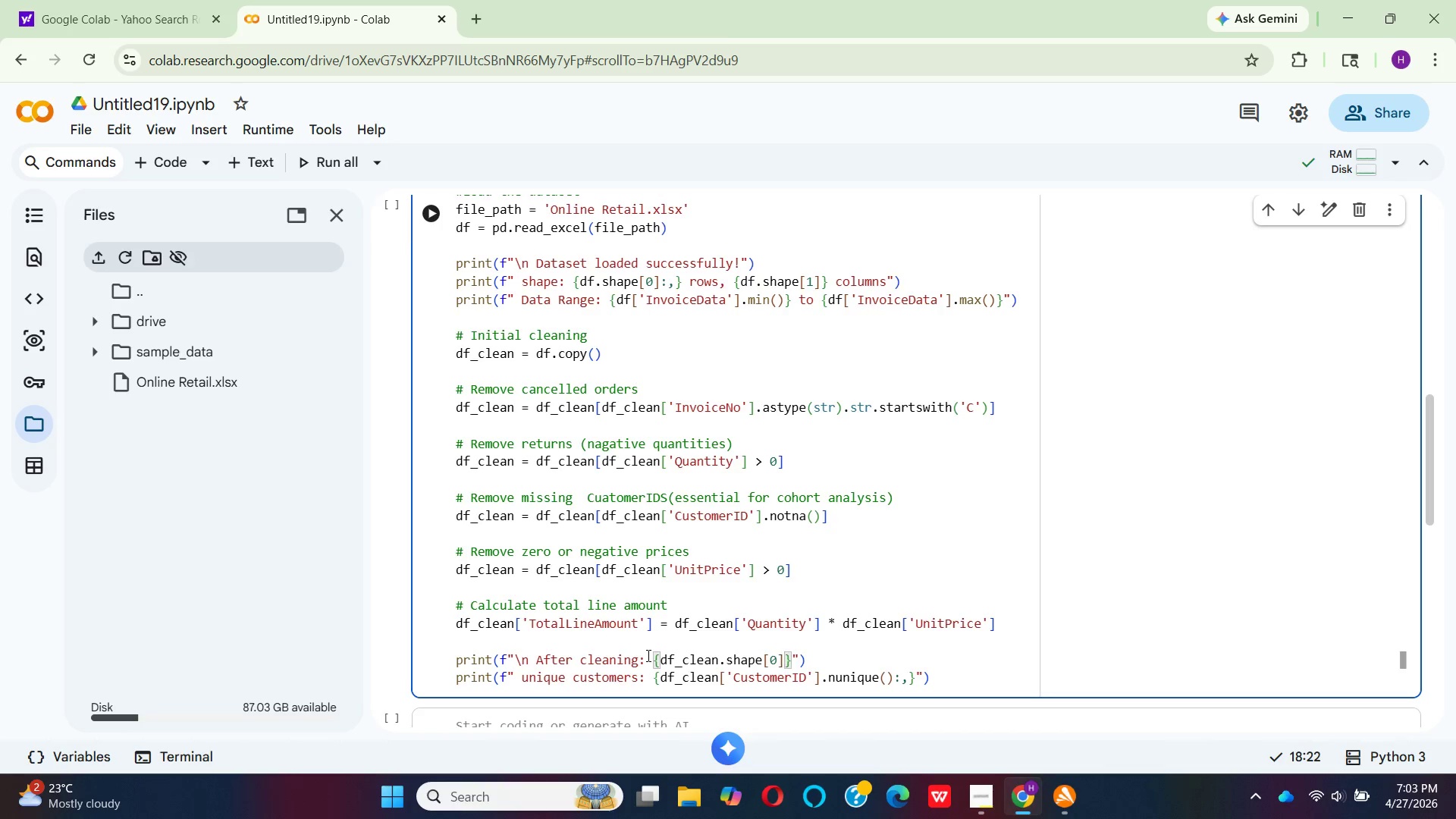 
key(Shift+ShiftRight)
 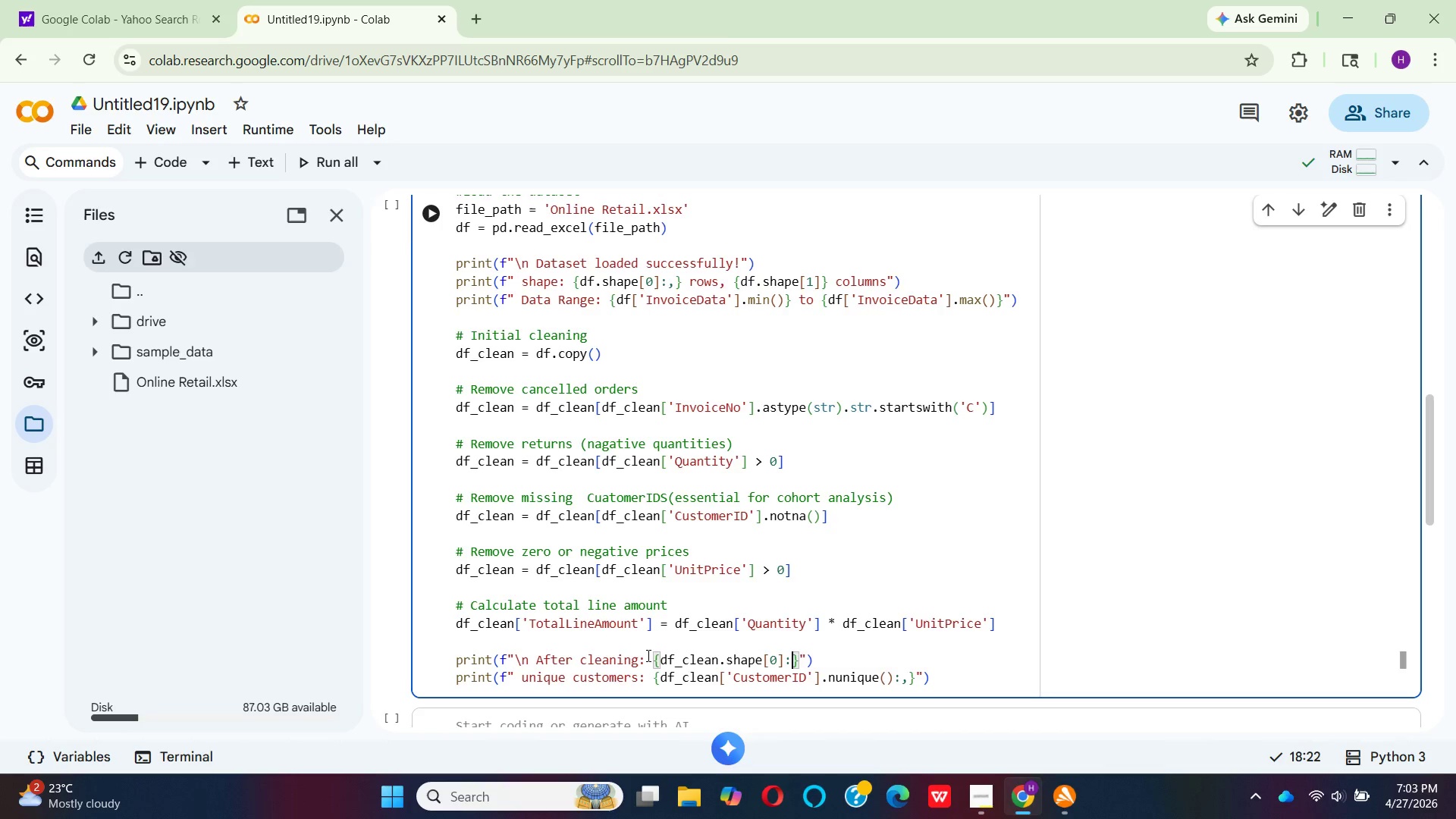 
key(Shift+Semicolon)
 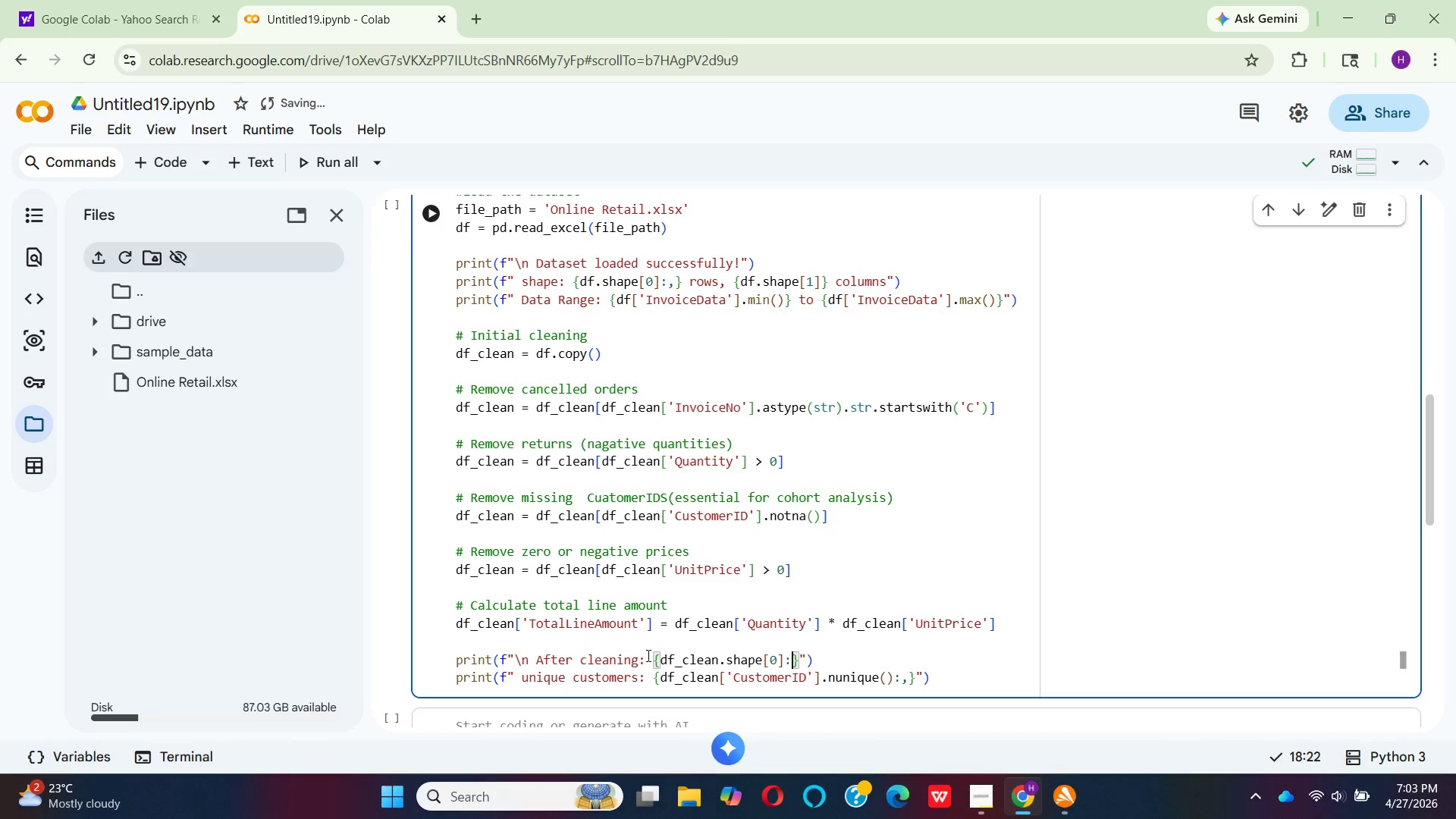 
key(Comma)
 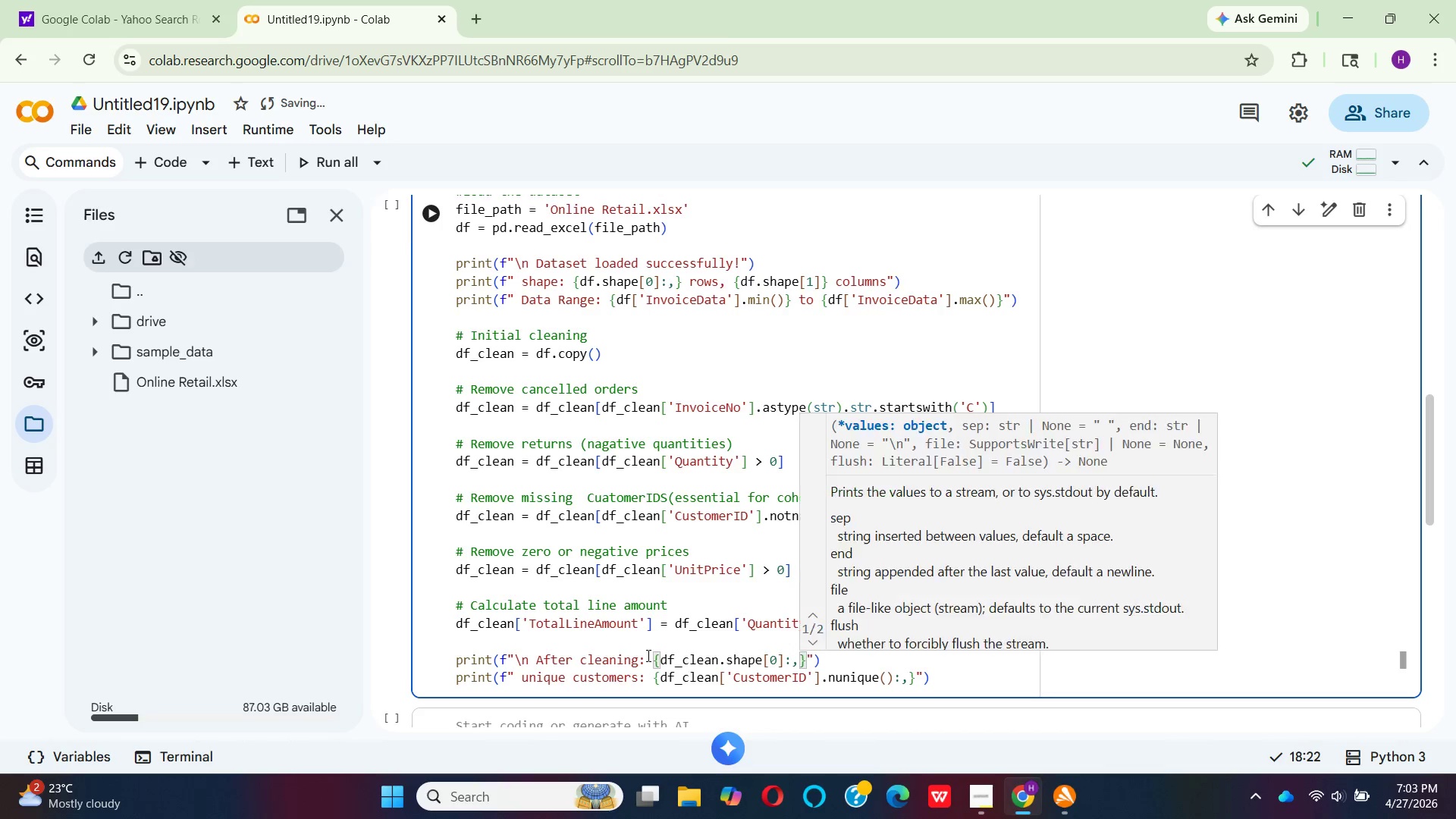 
key(ArrowRight)
 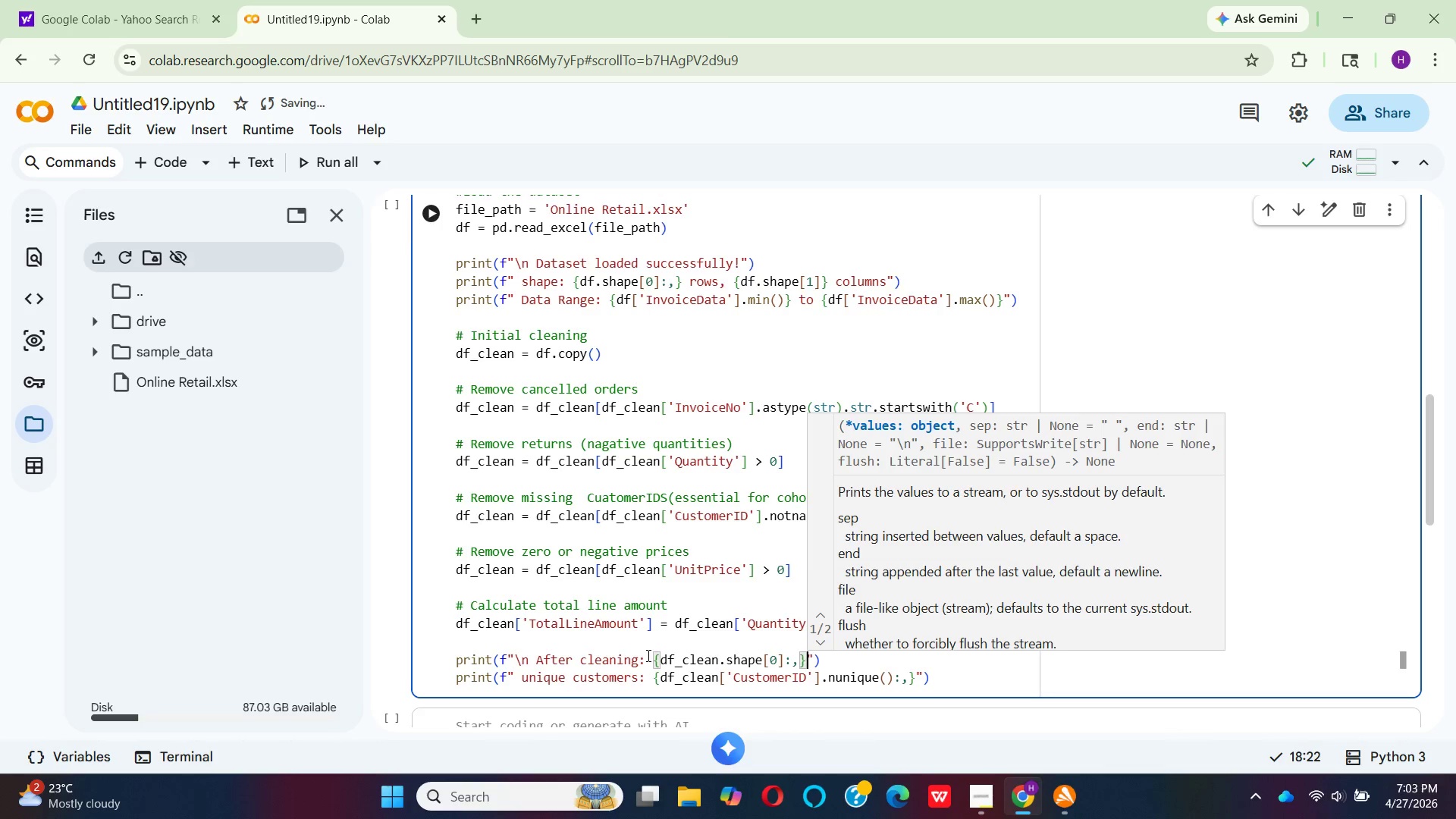 
type( tran)
 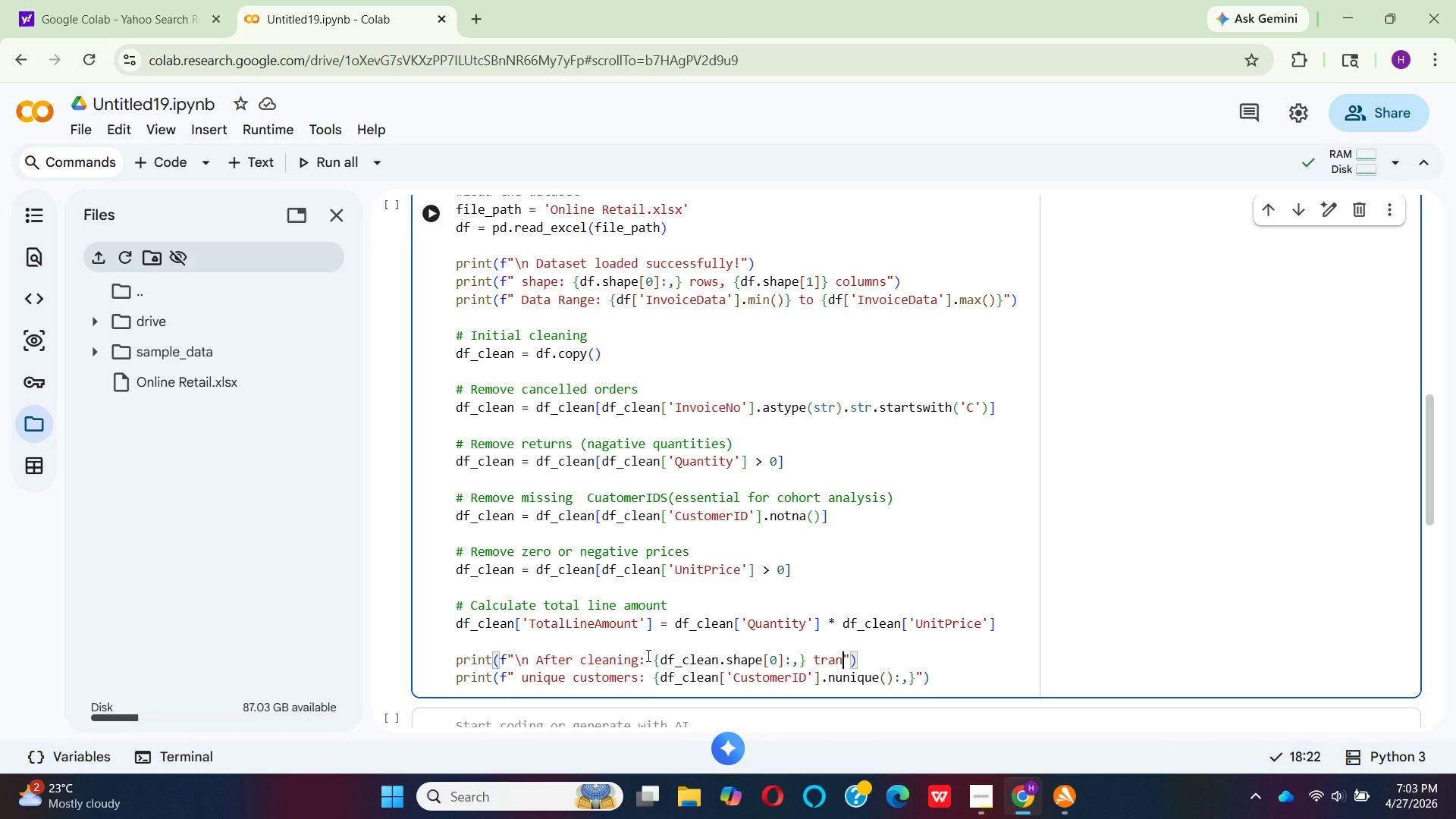 
hold_key(key=S, duration=0.33)
 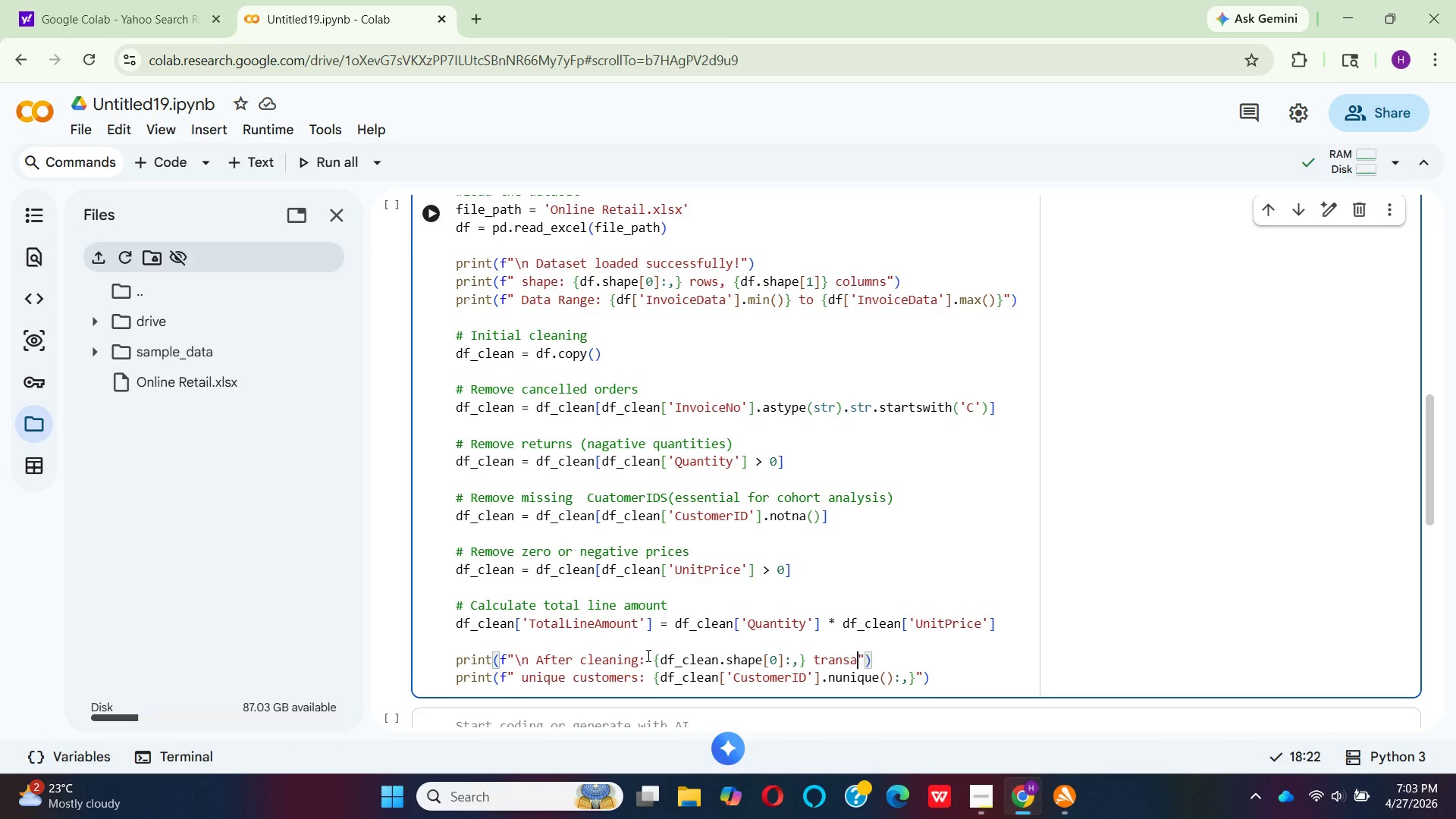 
type(acti)
 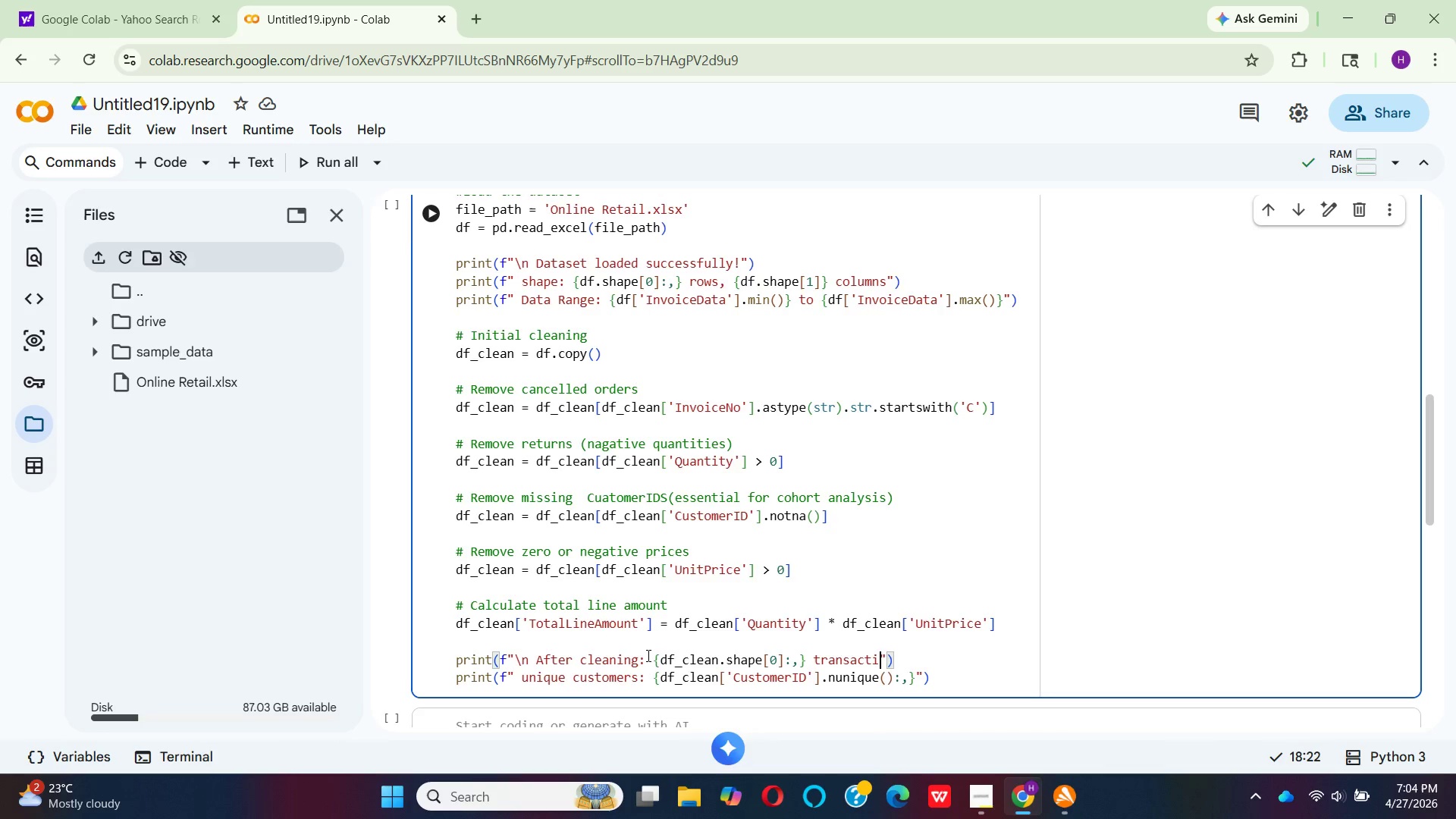 
wait(5.31)
 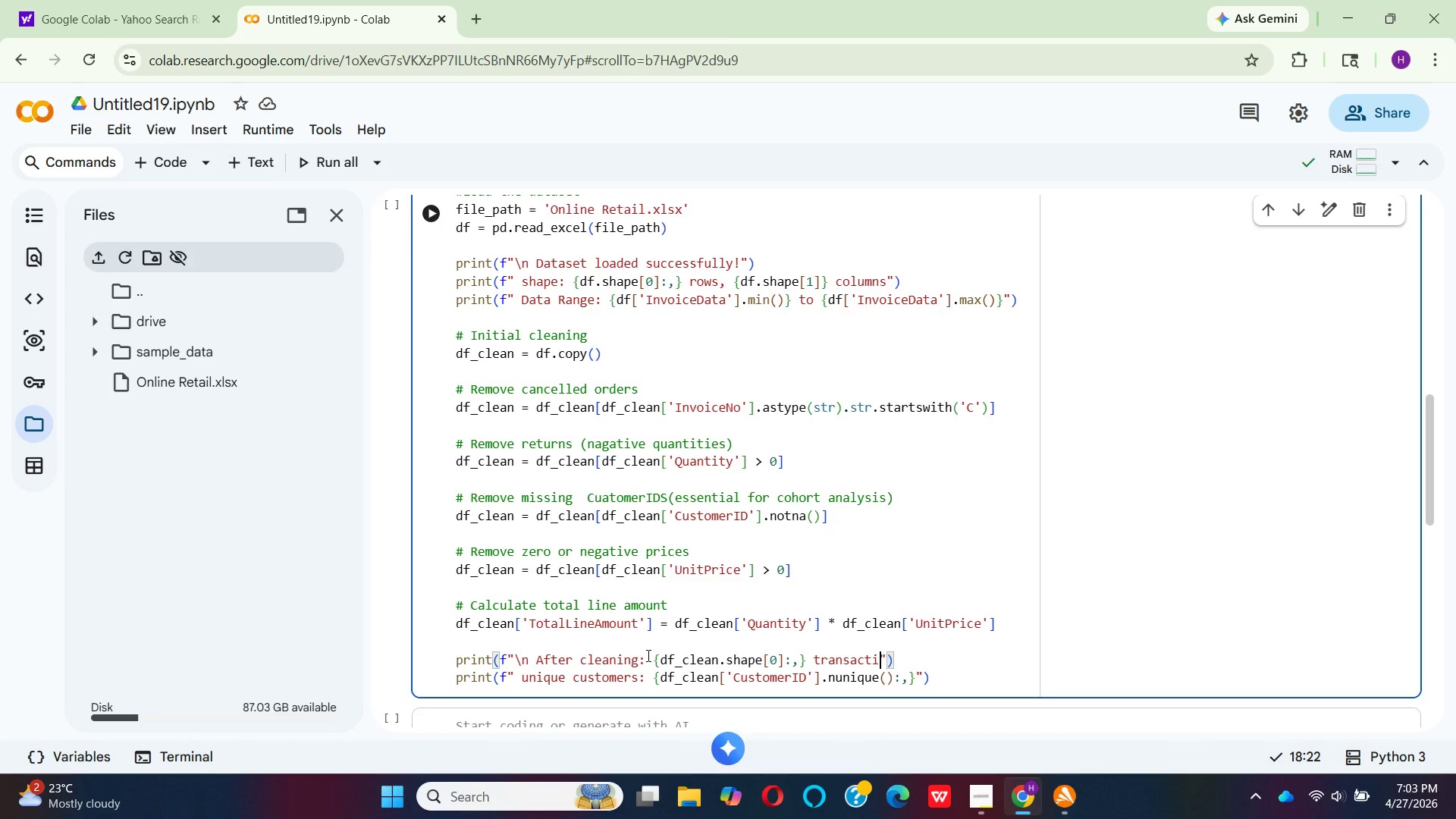 
type(om)
key(Backspace)
type(ns)
 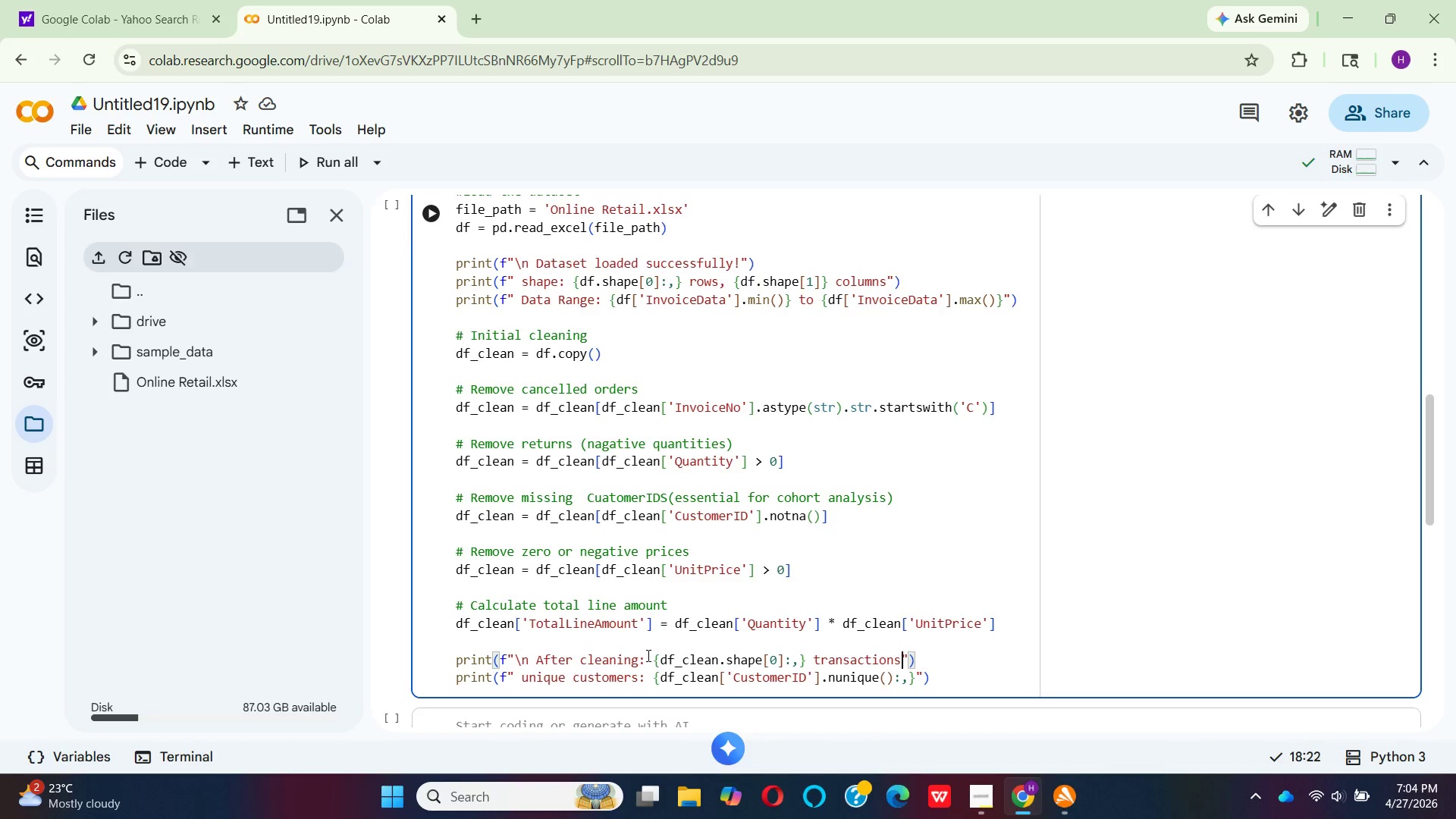 
key(ArrowRight)
 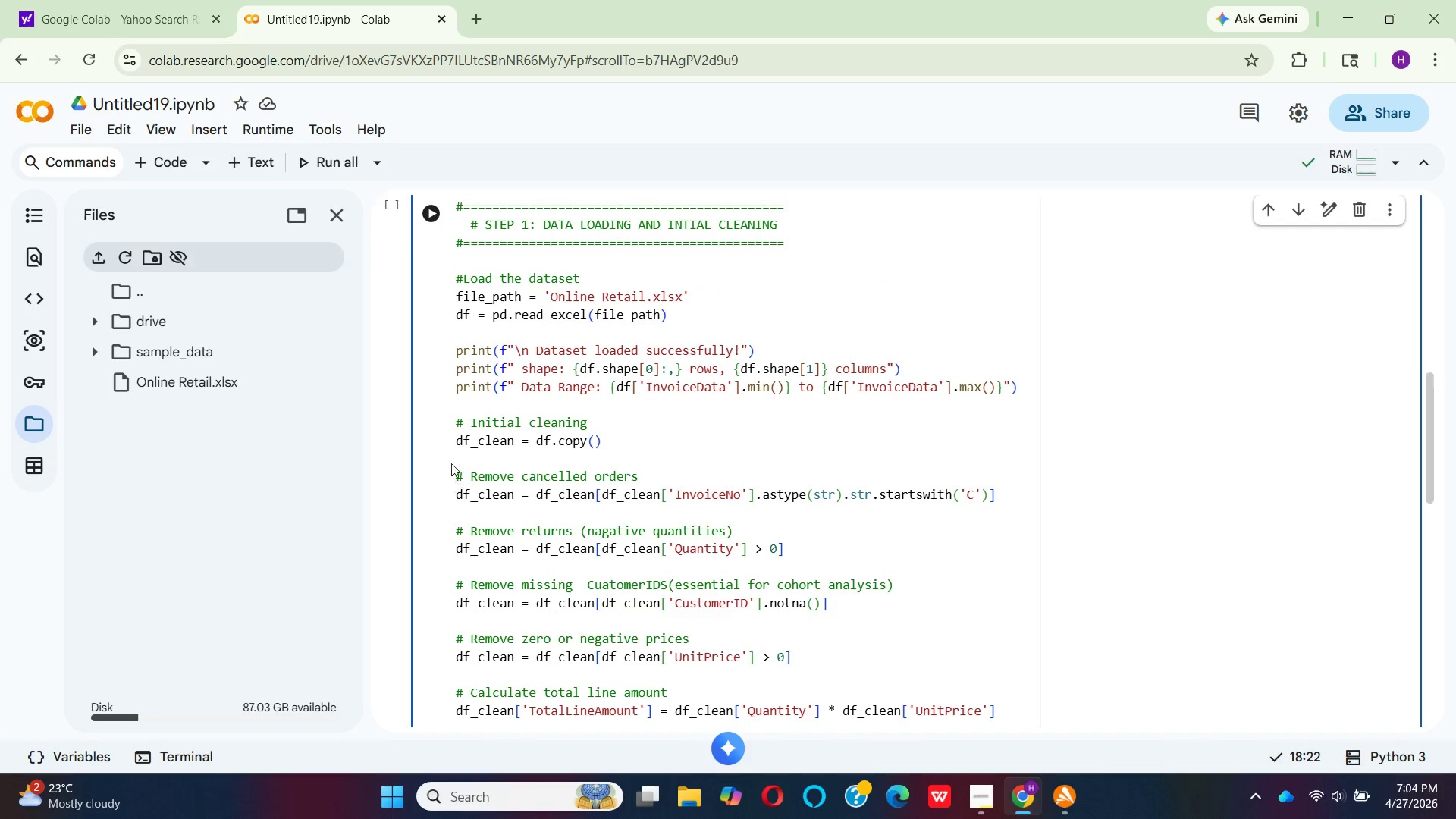 
left_click([441, 209])
 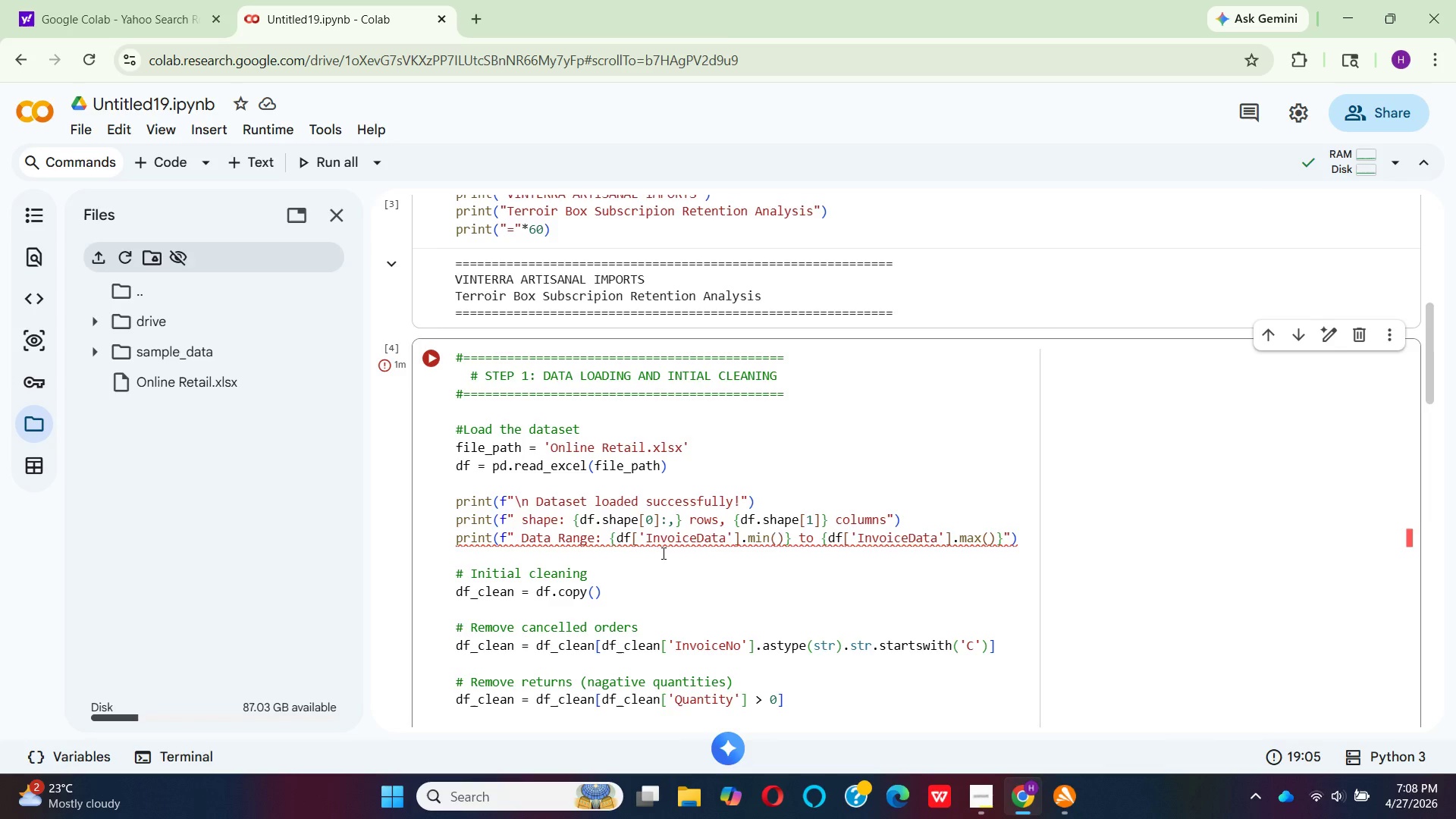 
wait(263.81)
 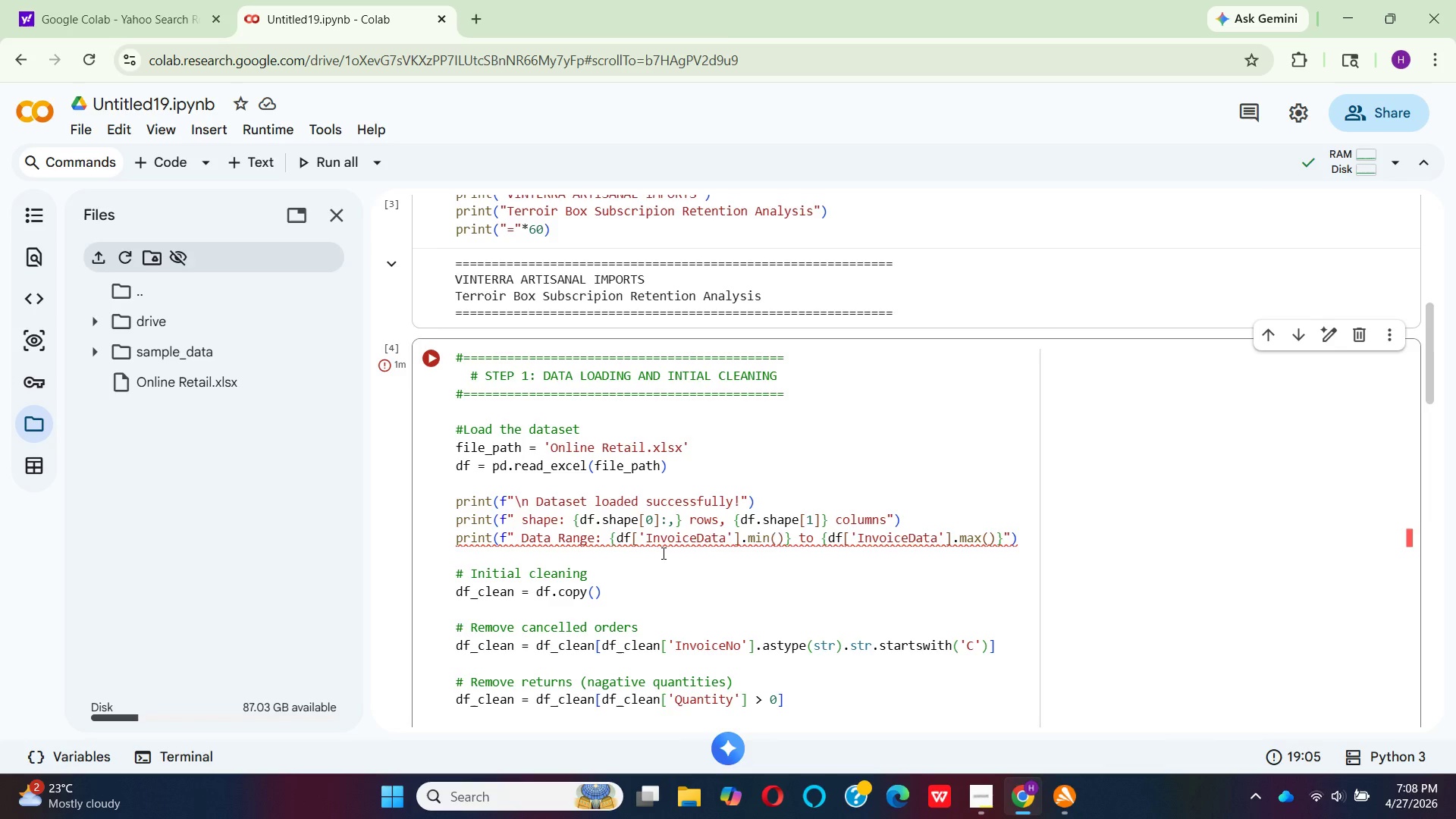 
left_click([726, 536])
 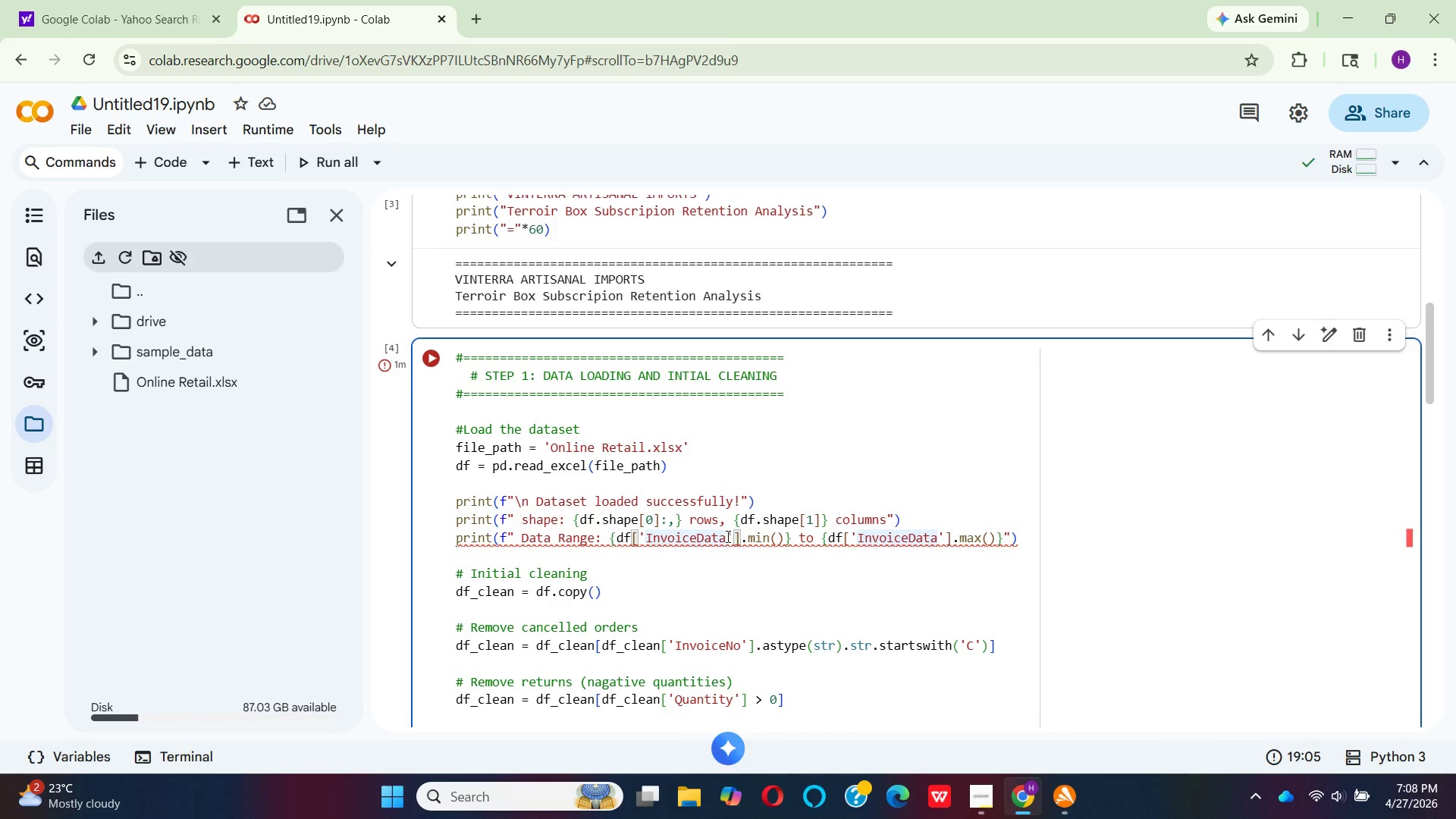 
key(Backspace)
 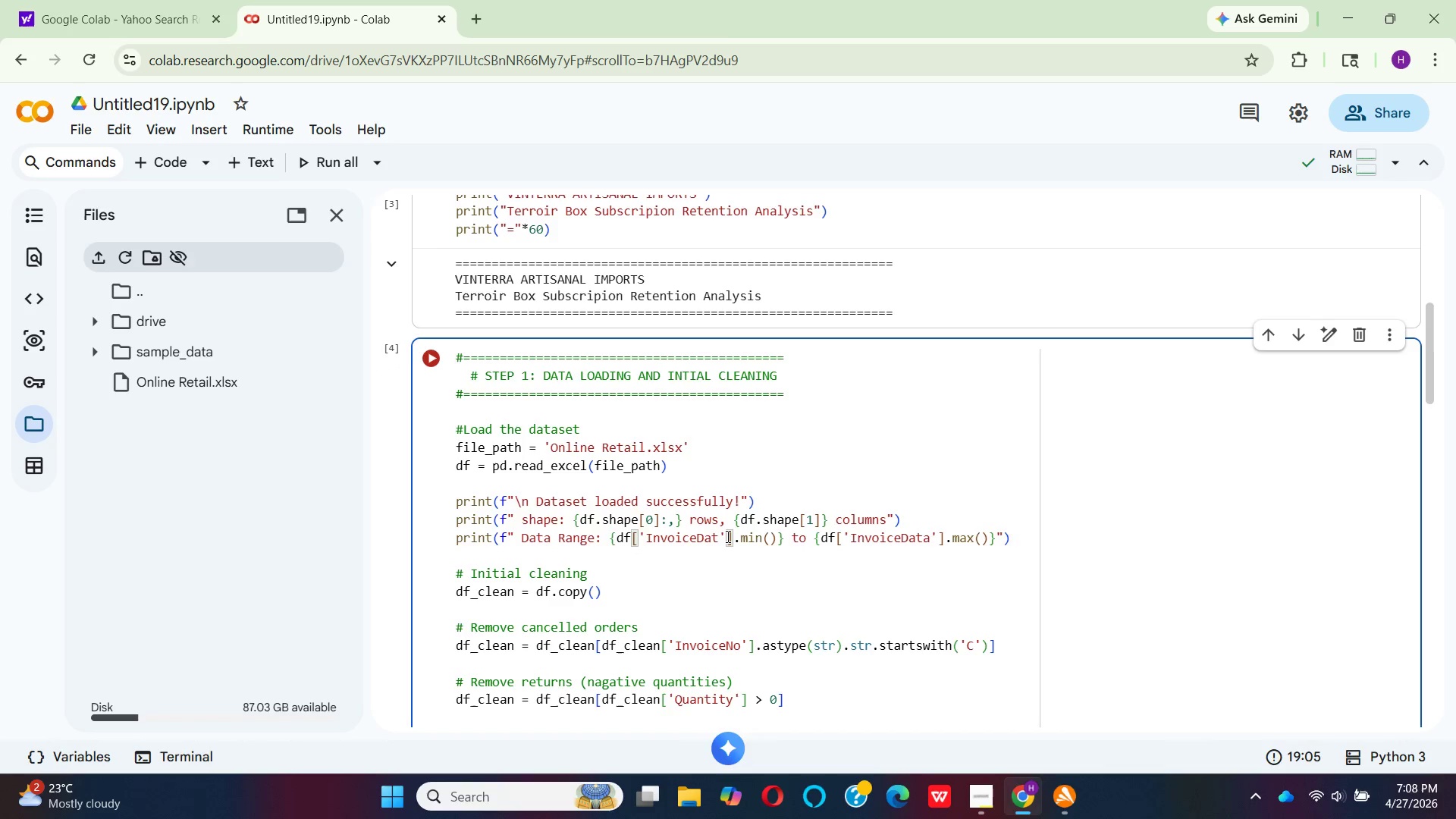 
key(E)
 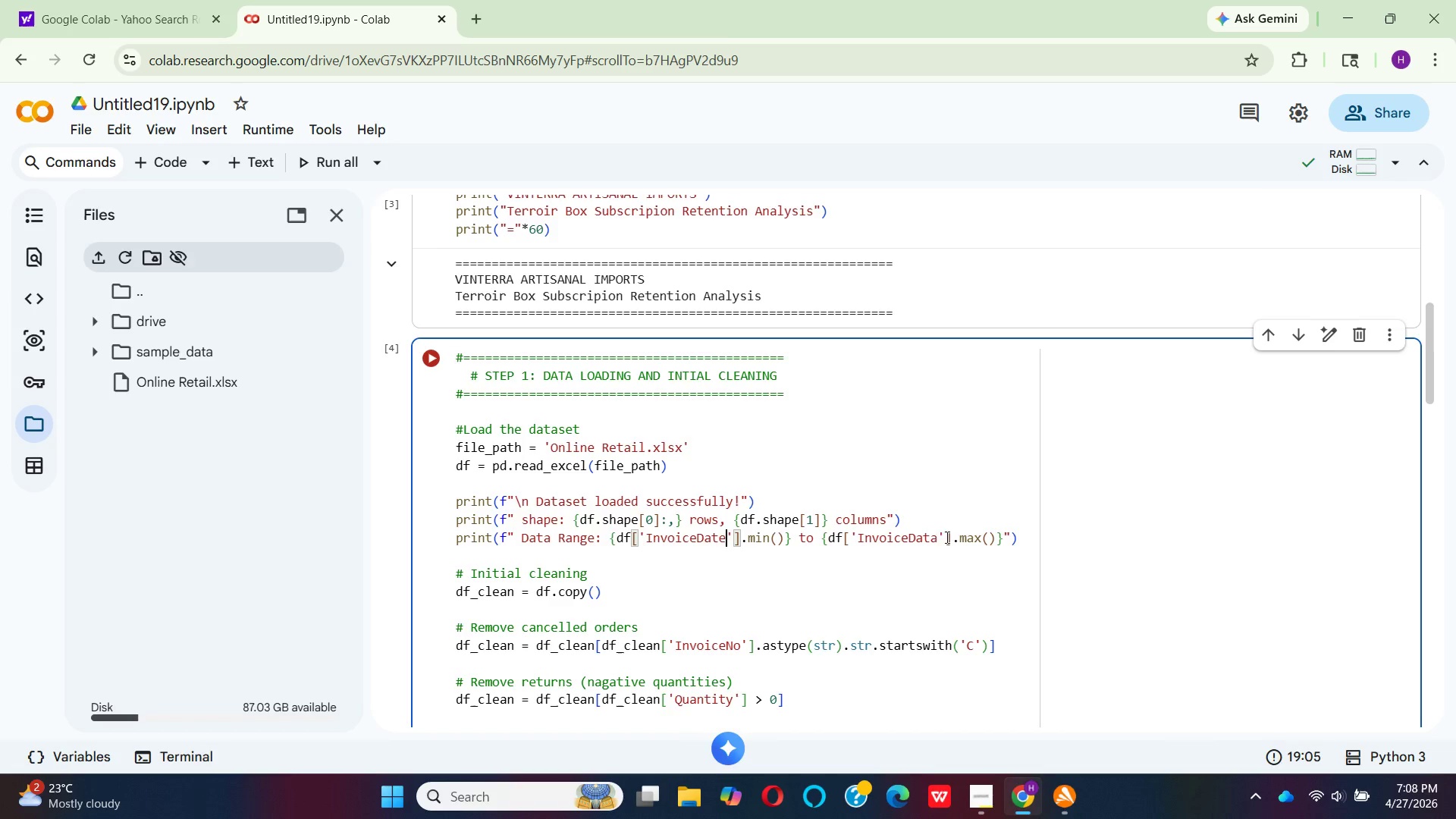 
left_click([937, 537])
 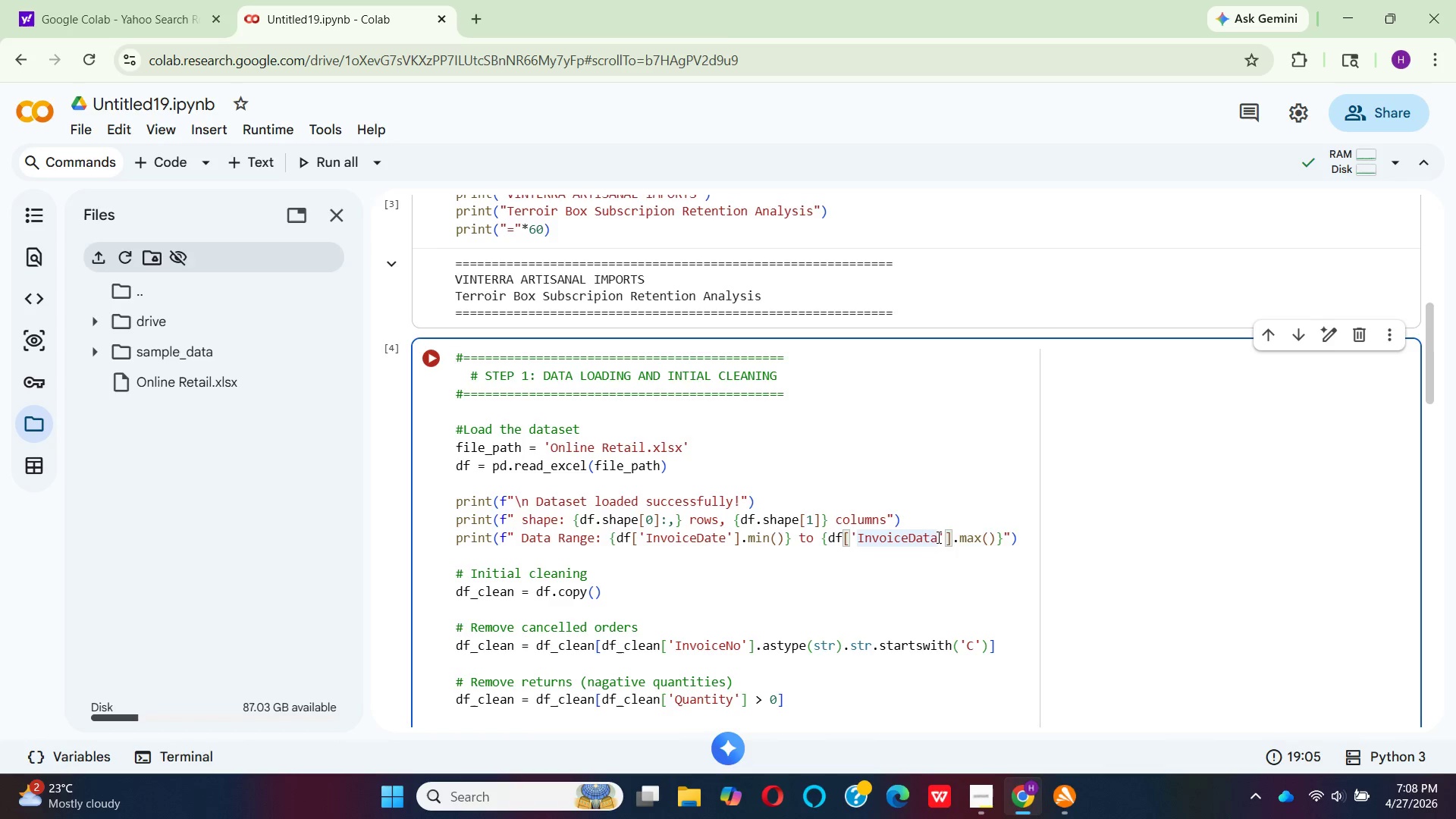 
key(Backspace)
 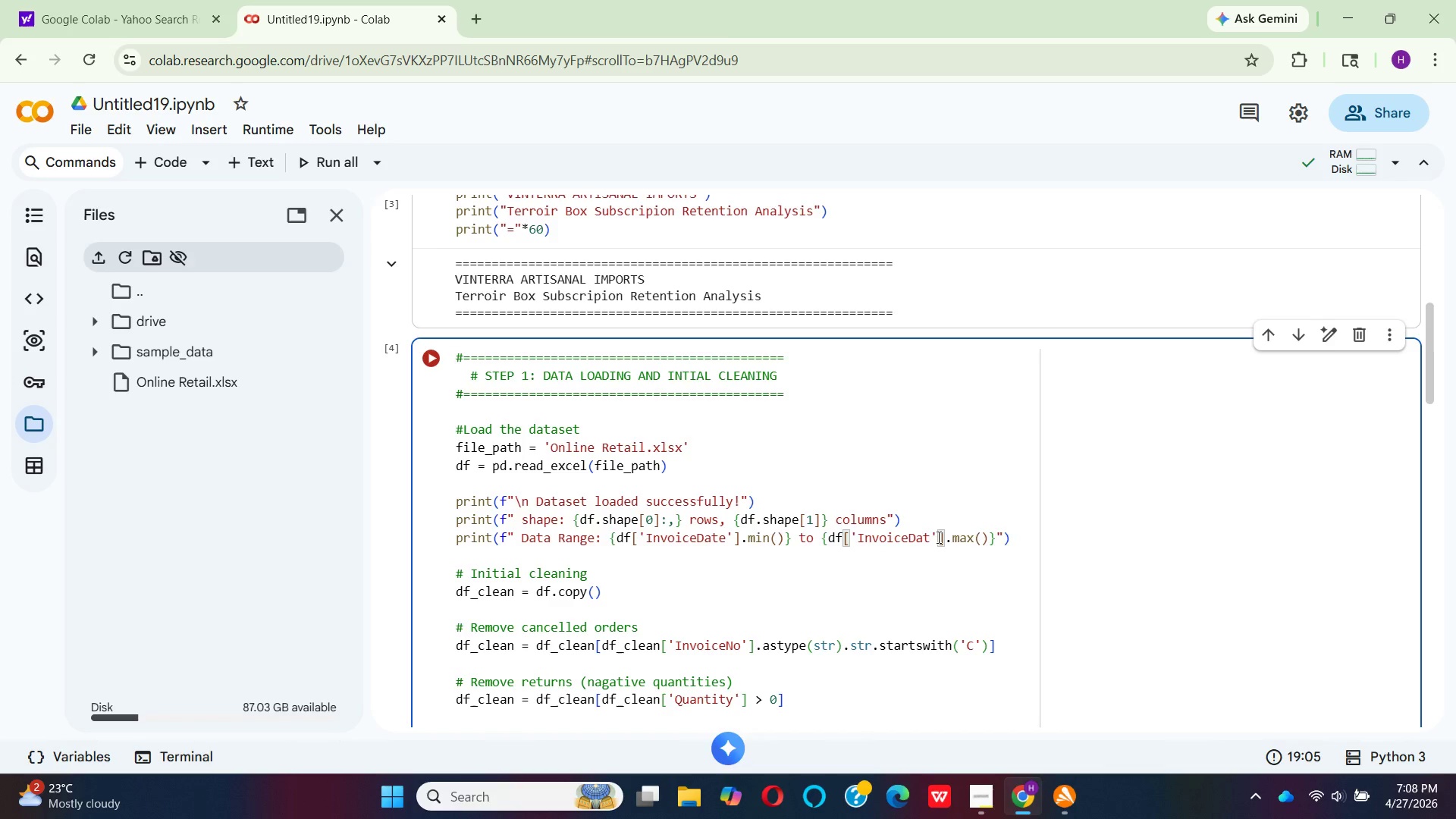 
key(E)
 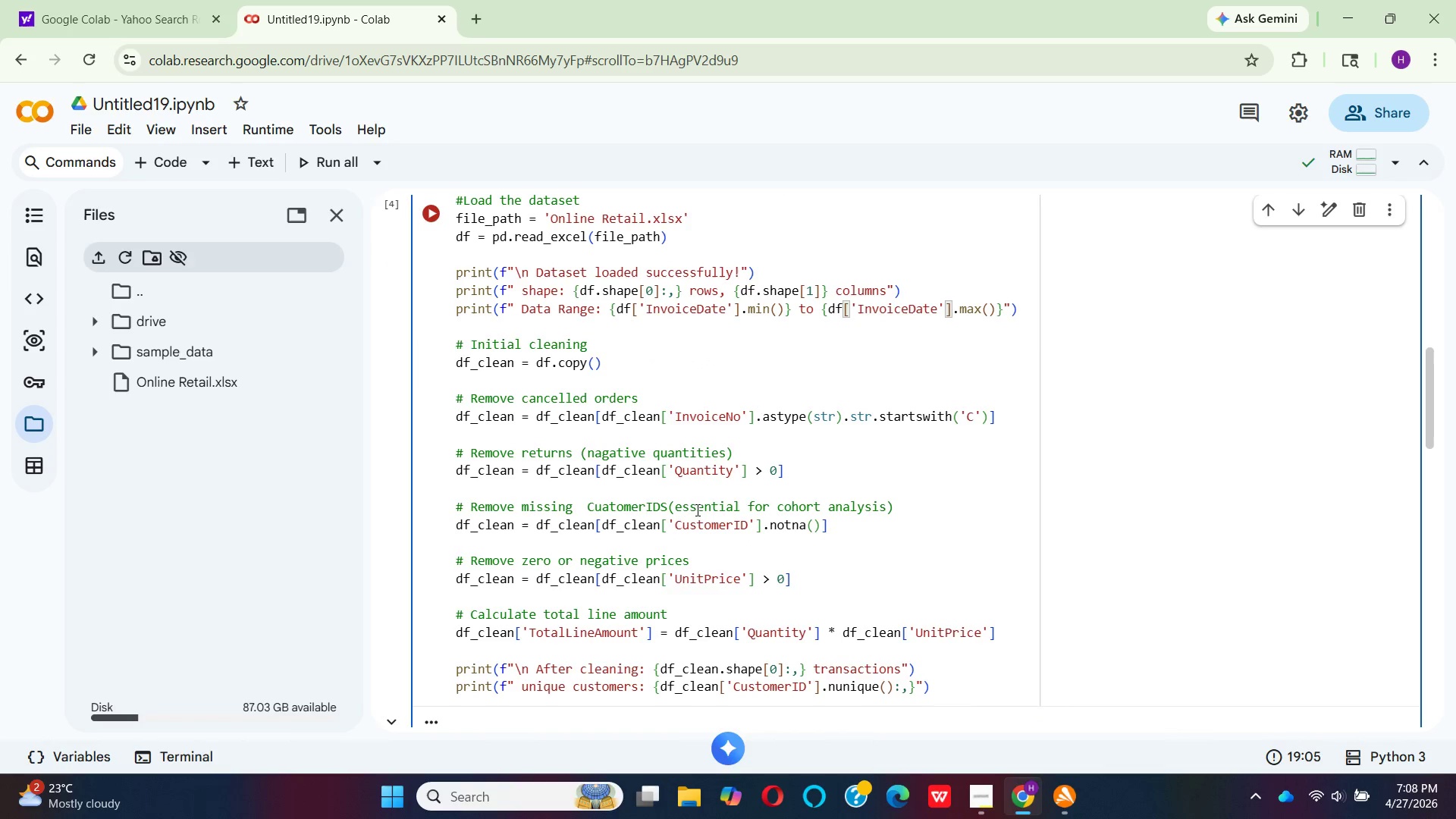 
wait(8.84)
 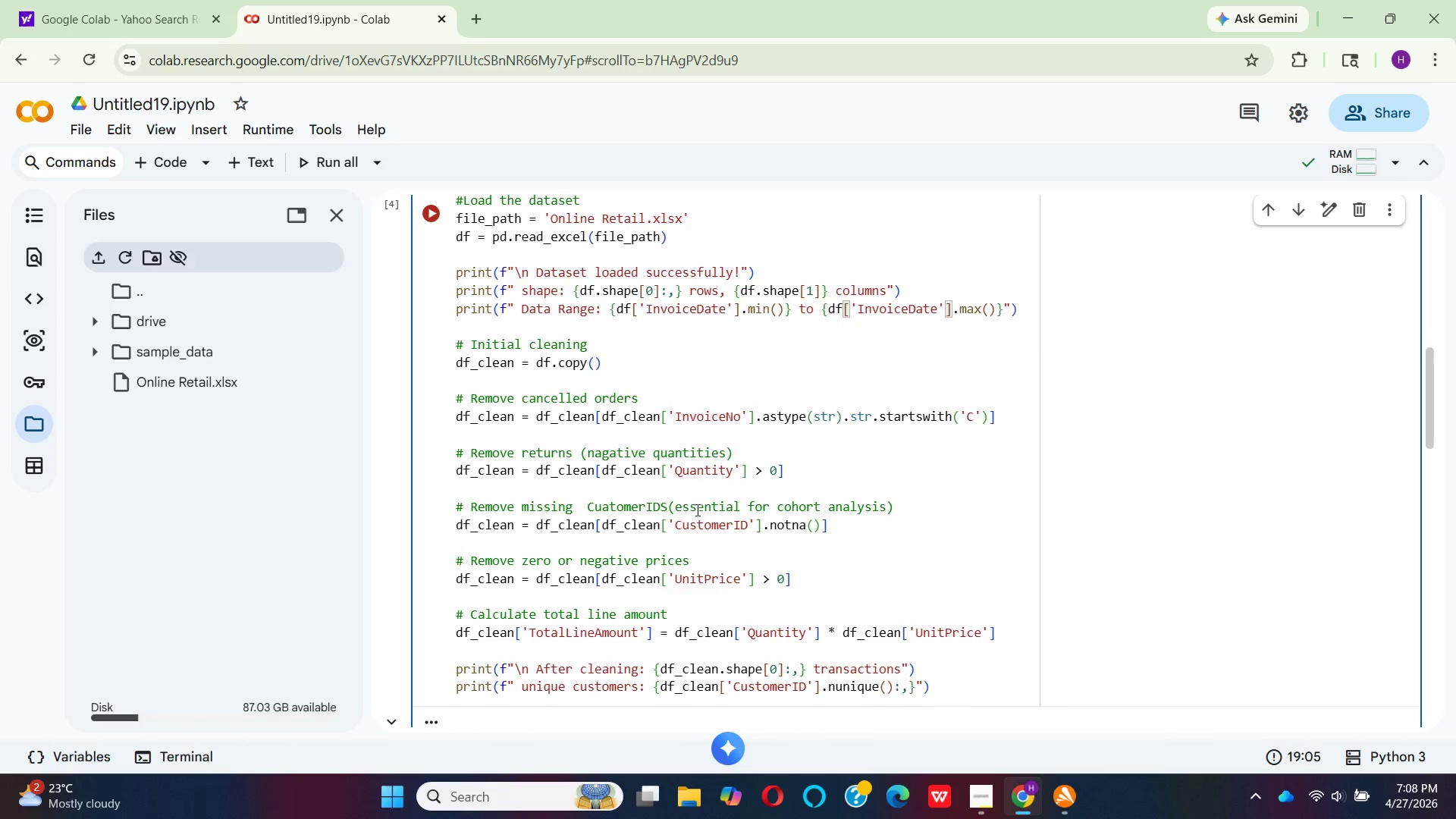 
left_click([433, 219])
 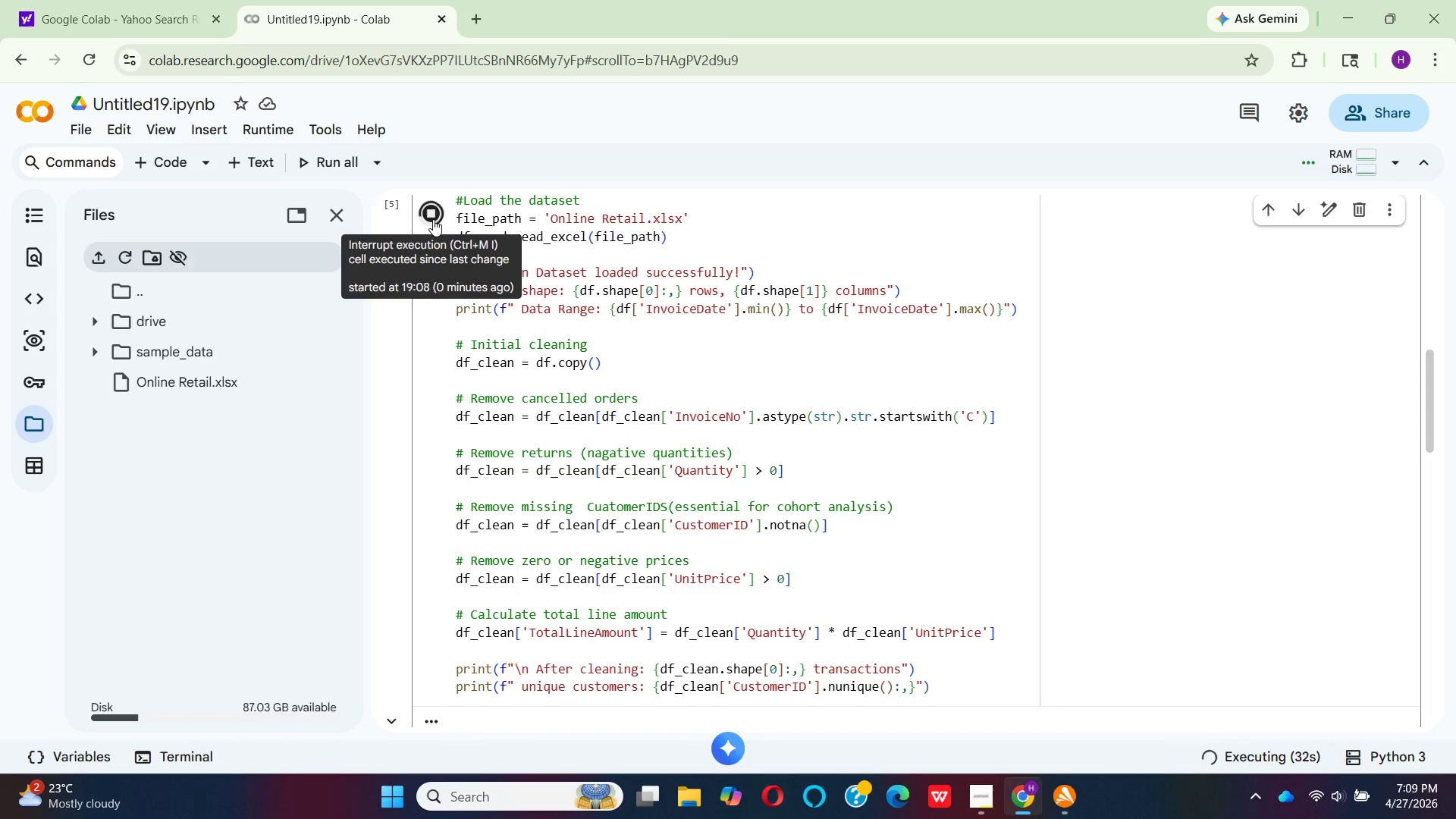 
wait(38.35)
 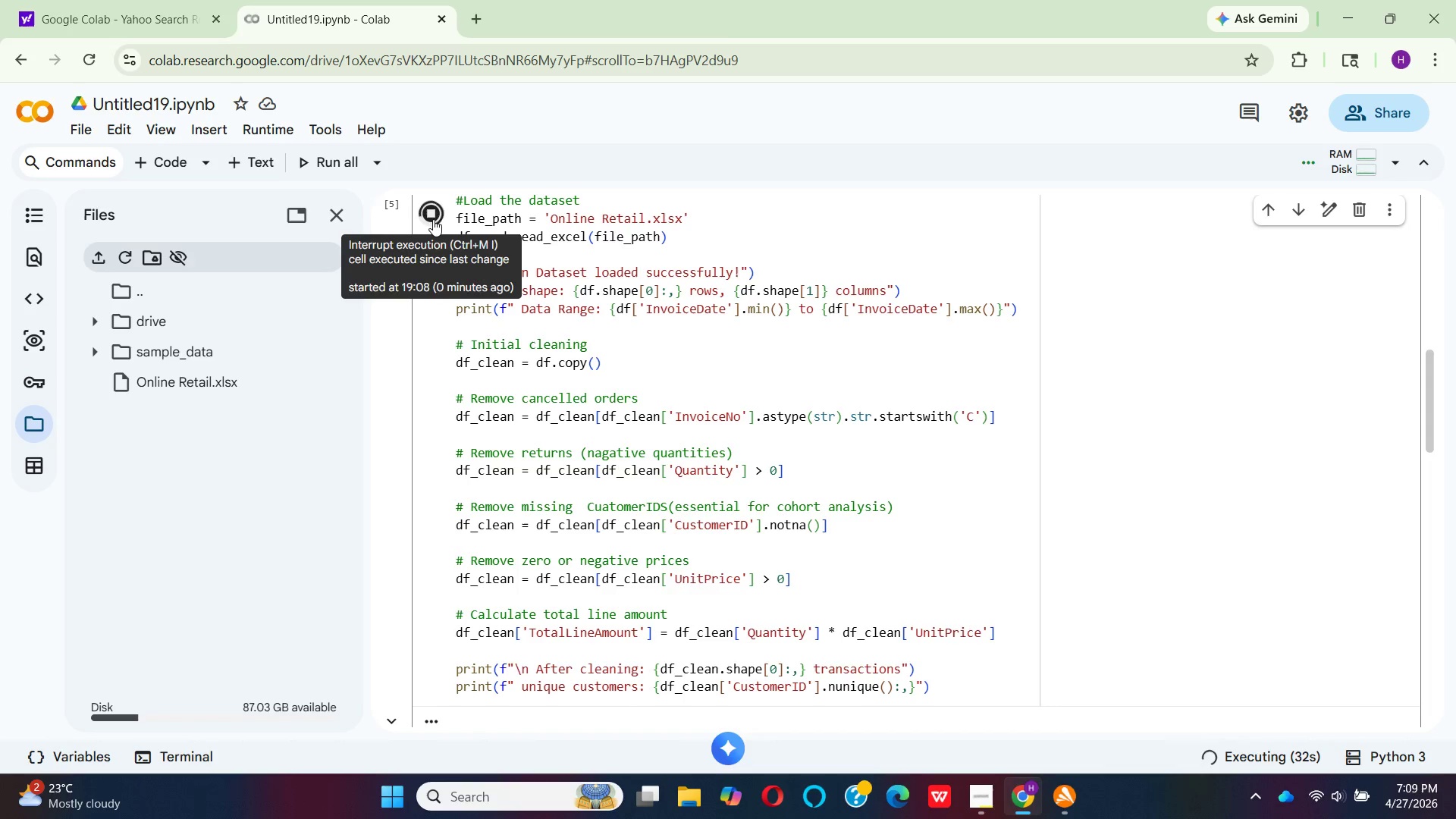 
mouse_move([590, 326])
 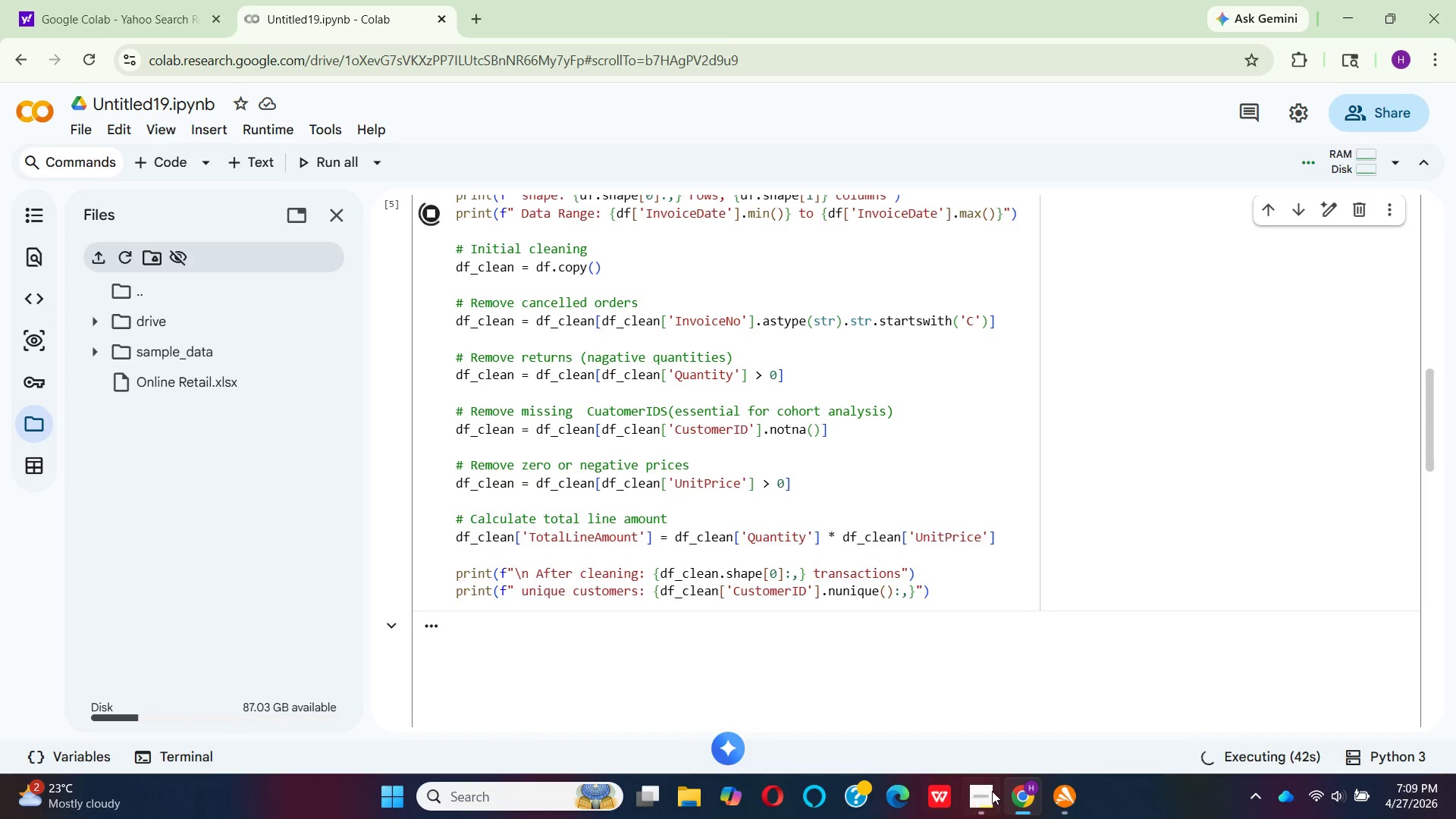 
left_click([994, 794])